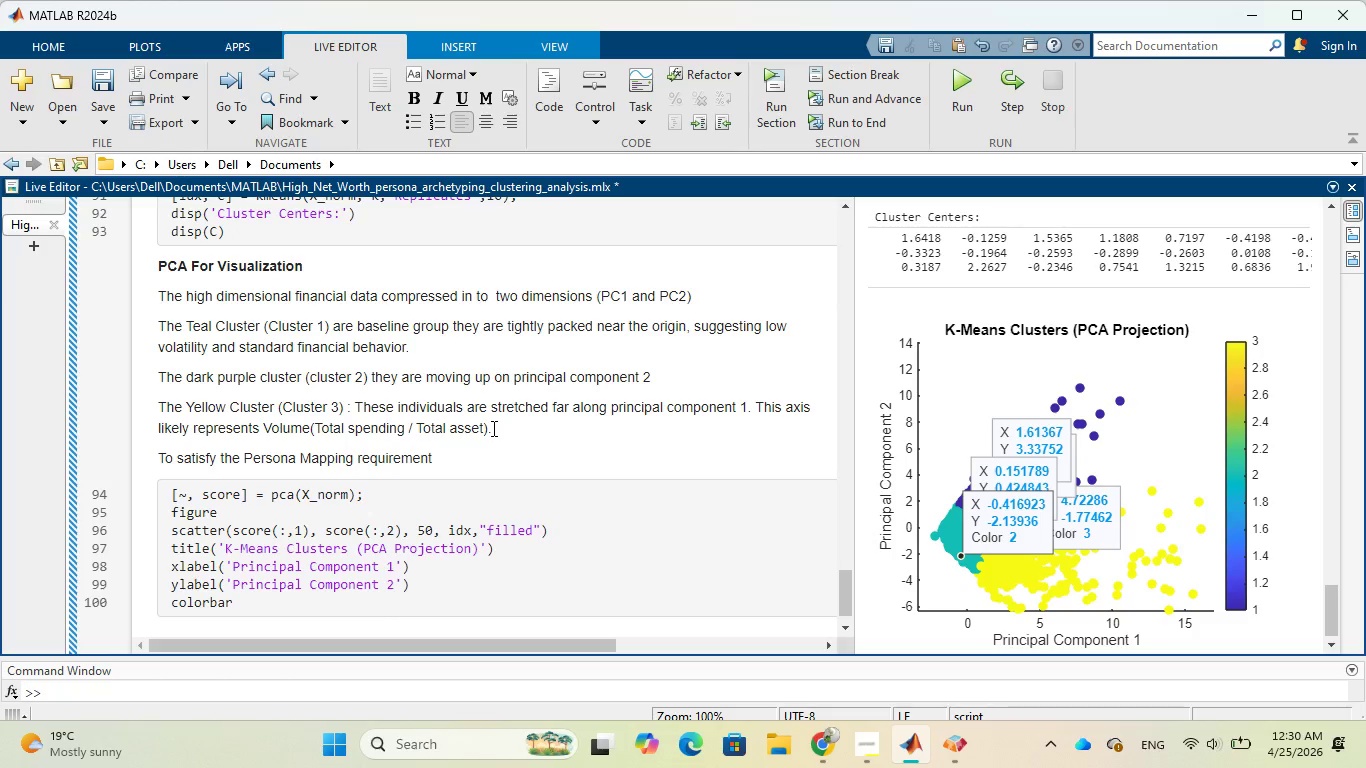 
type(, we transform those )
 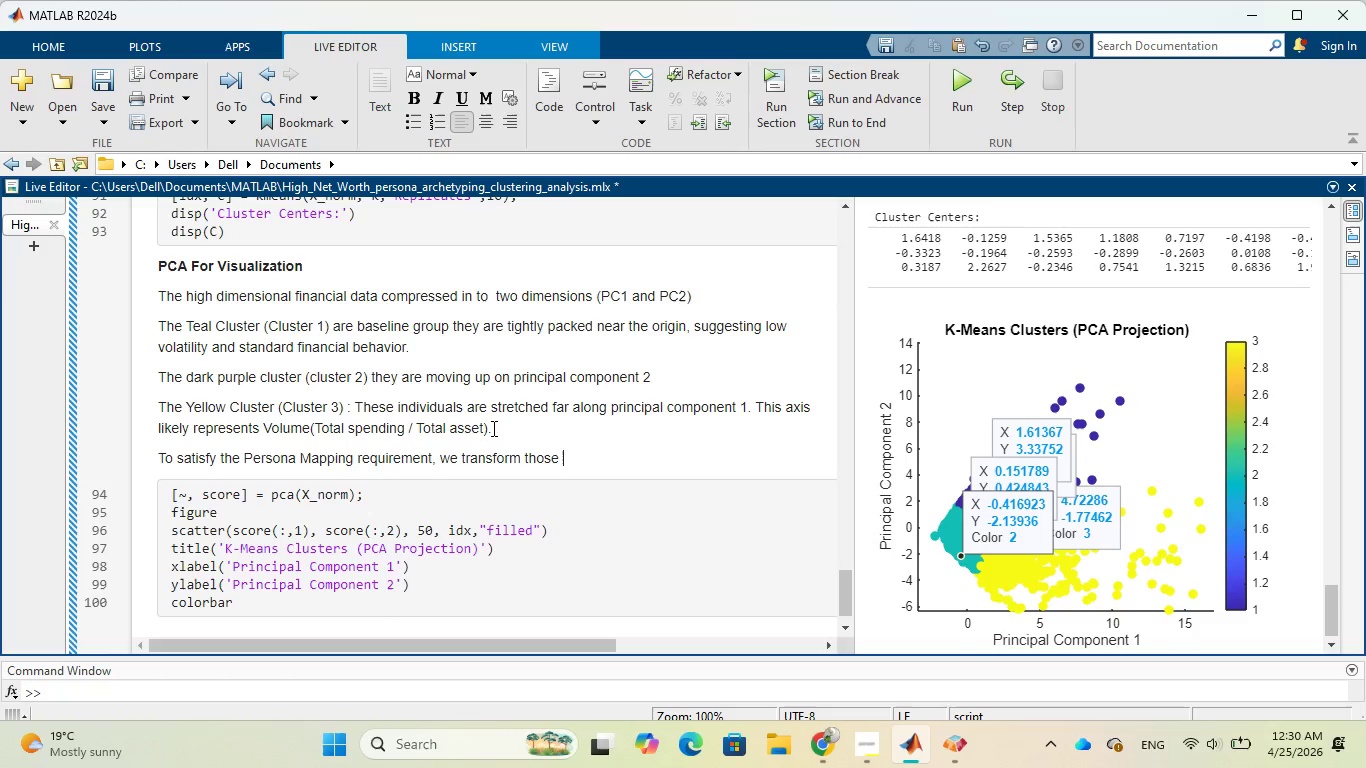 
wait(7.06)
 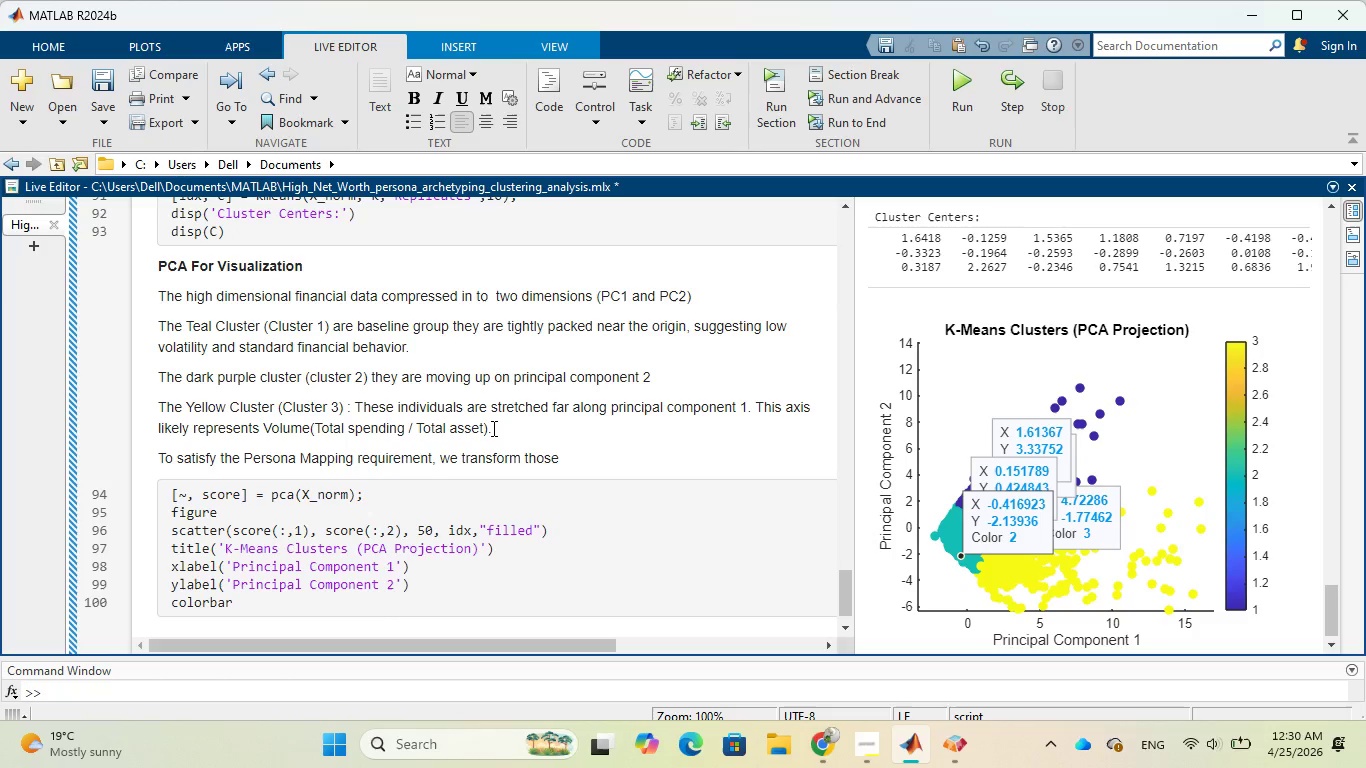 
type(math coordinates in to m)
key(Backspace)
key(Backspace)
key(Backspace)
key(Backspace)
key(Backspace)
type(to marketing )
 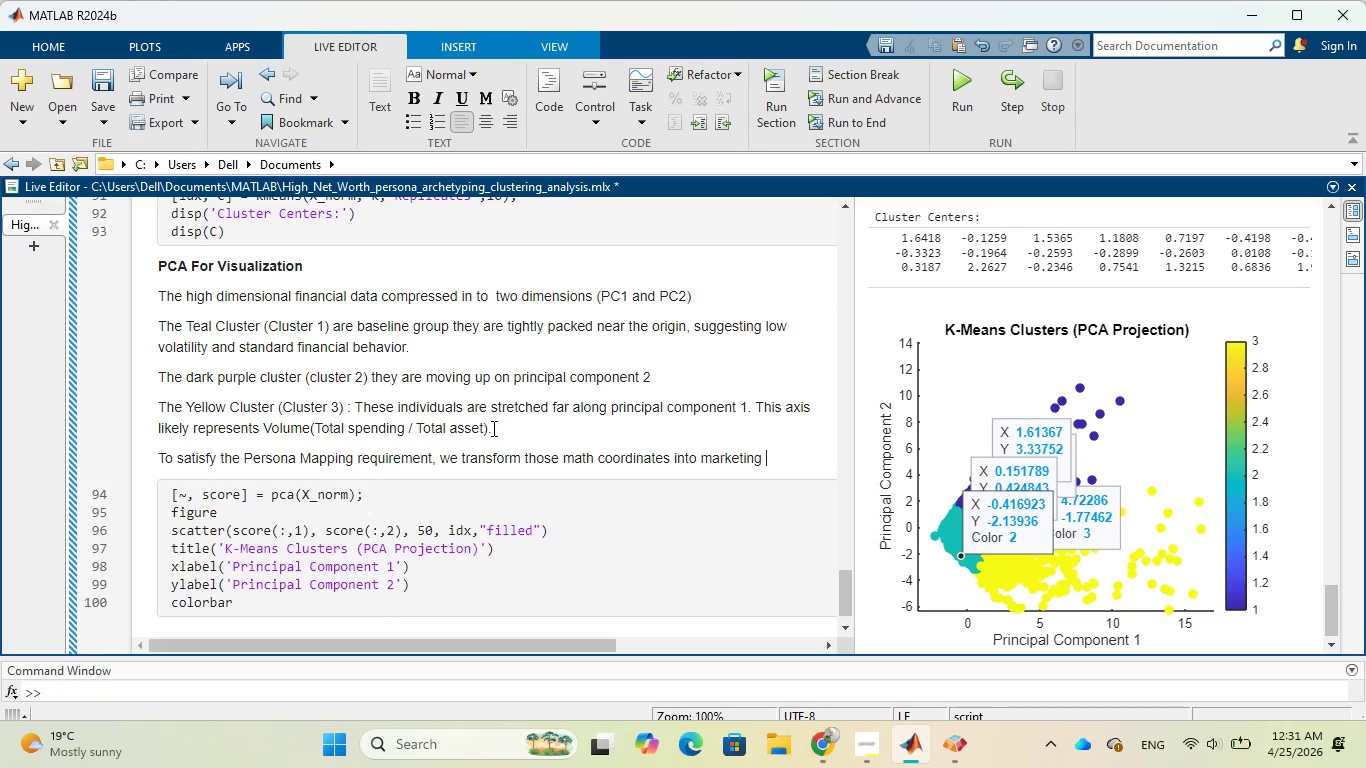 
wait(23.34)
 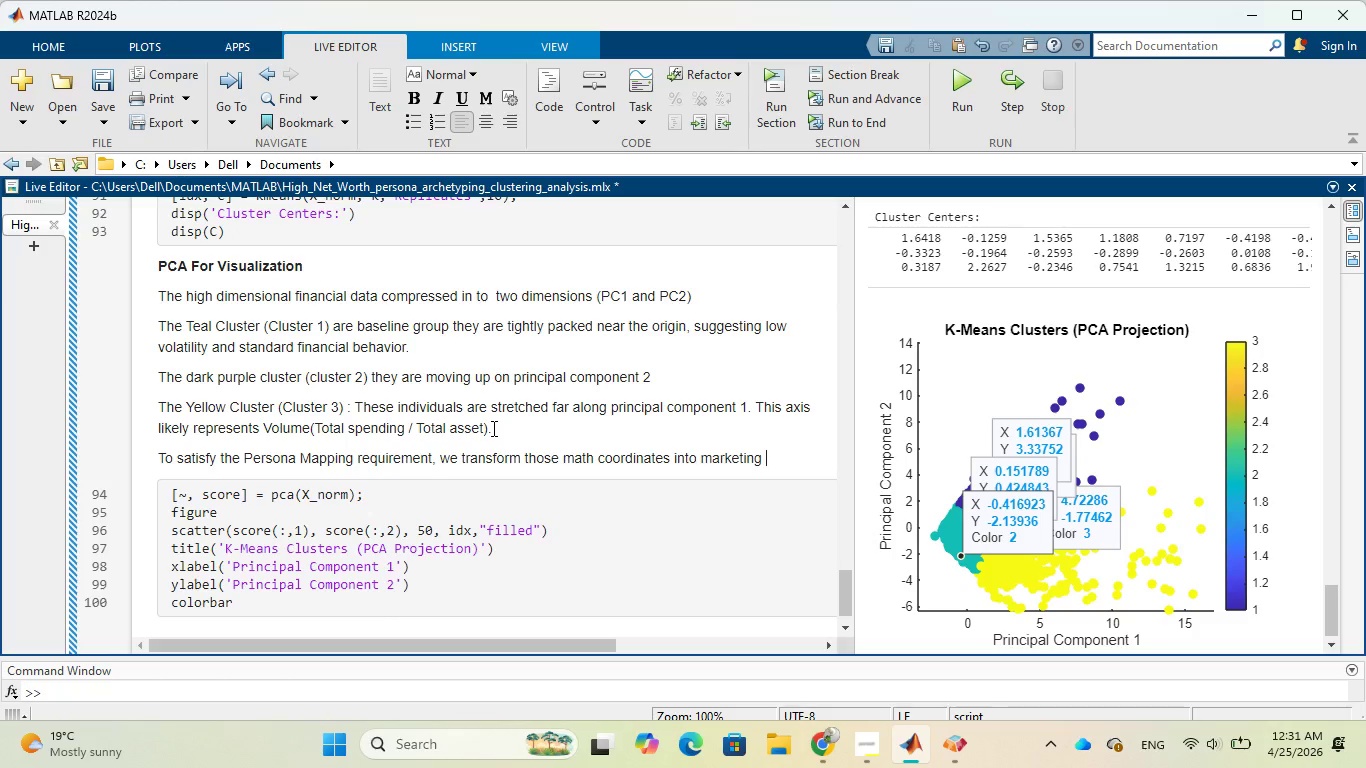 
type(identities )
 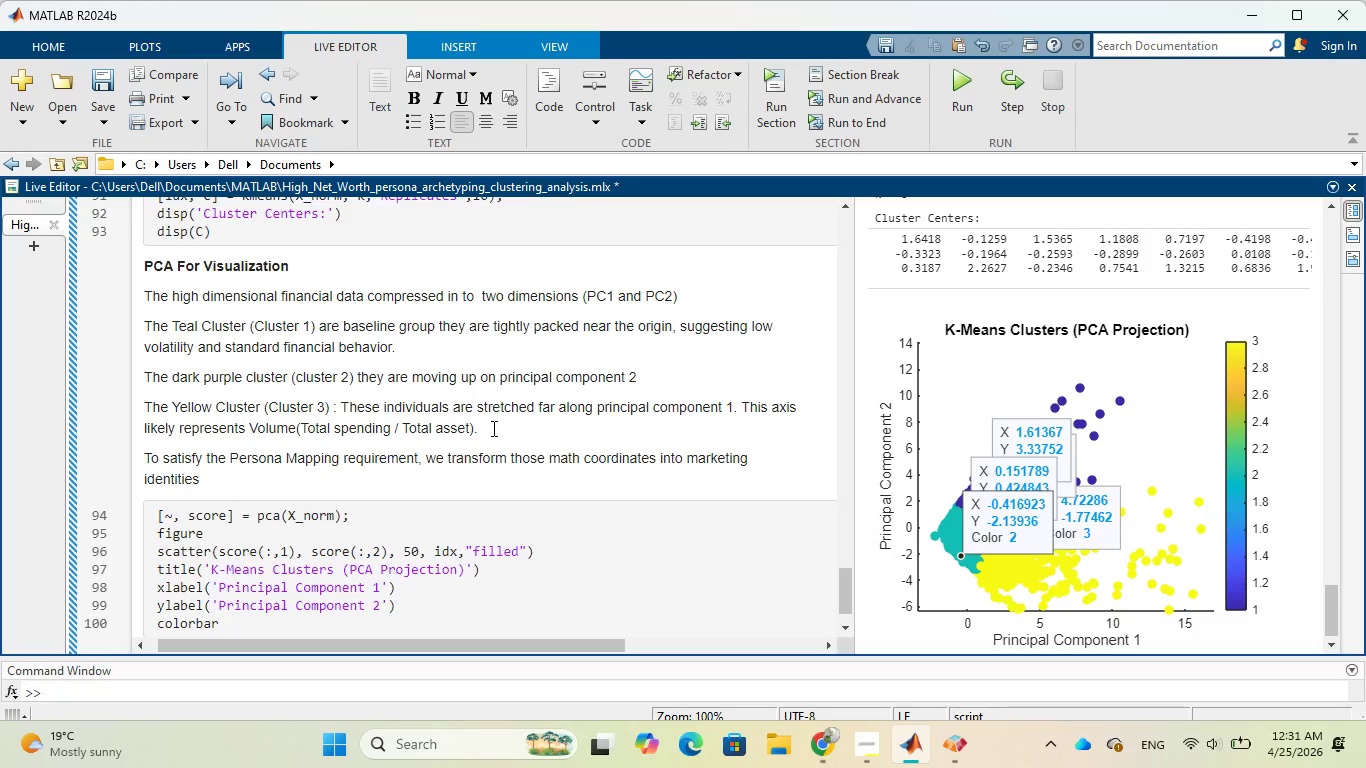 
wait(6.25)
 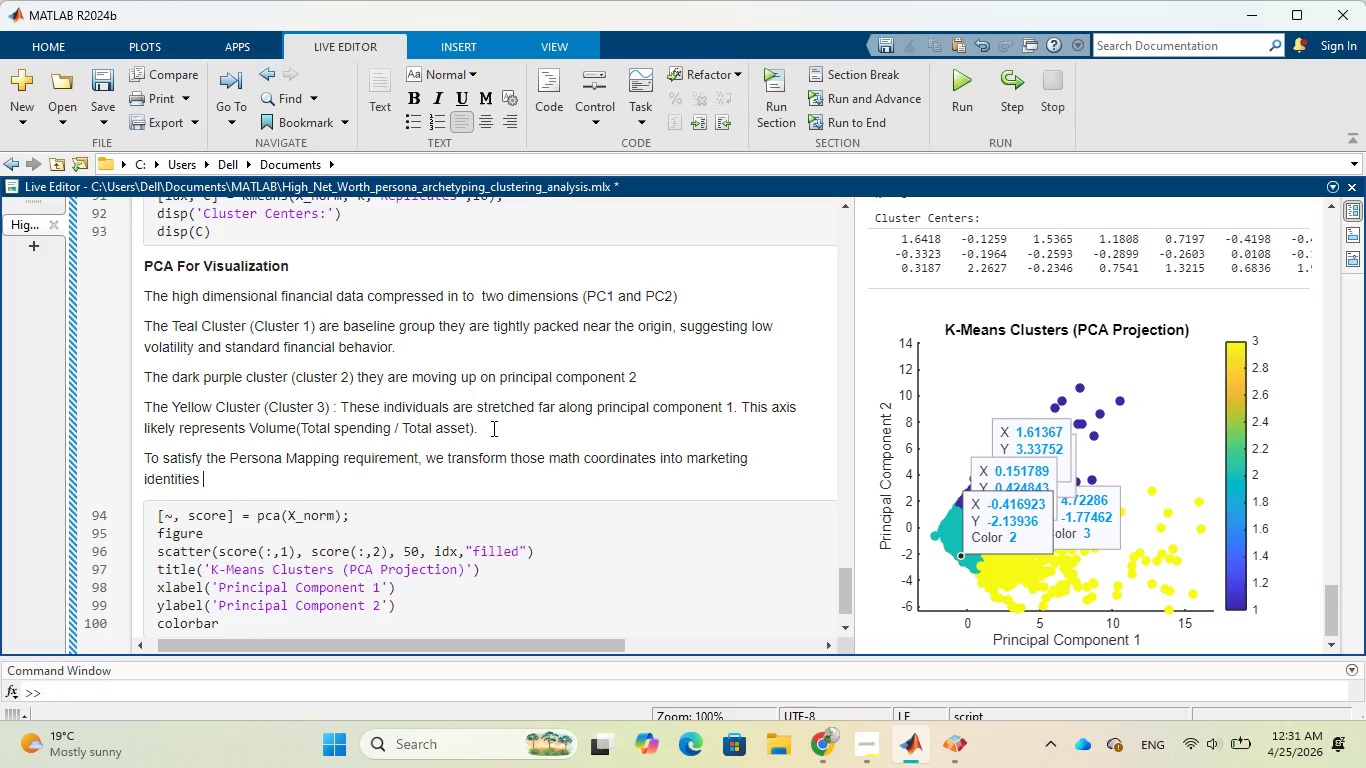 
type(: Archetype A:)
 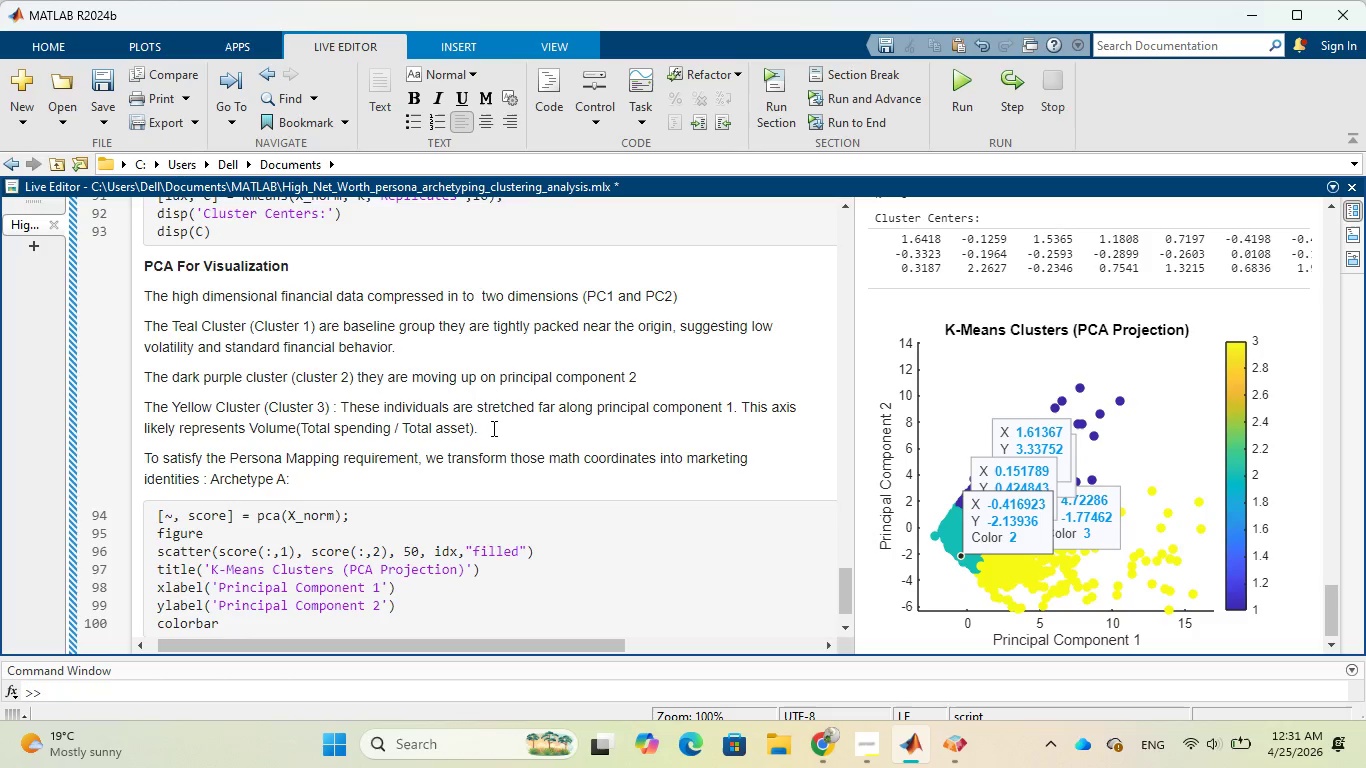 
key(Space)
 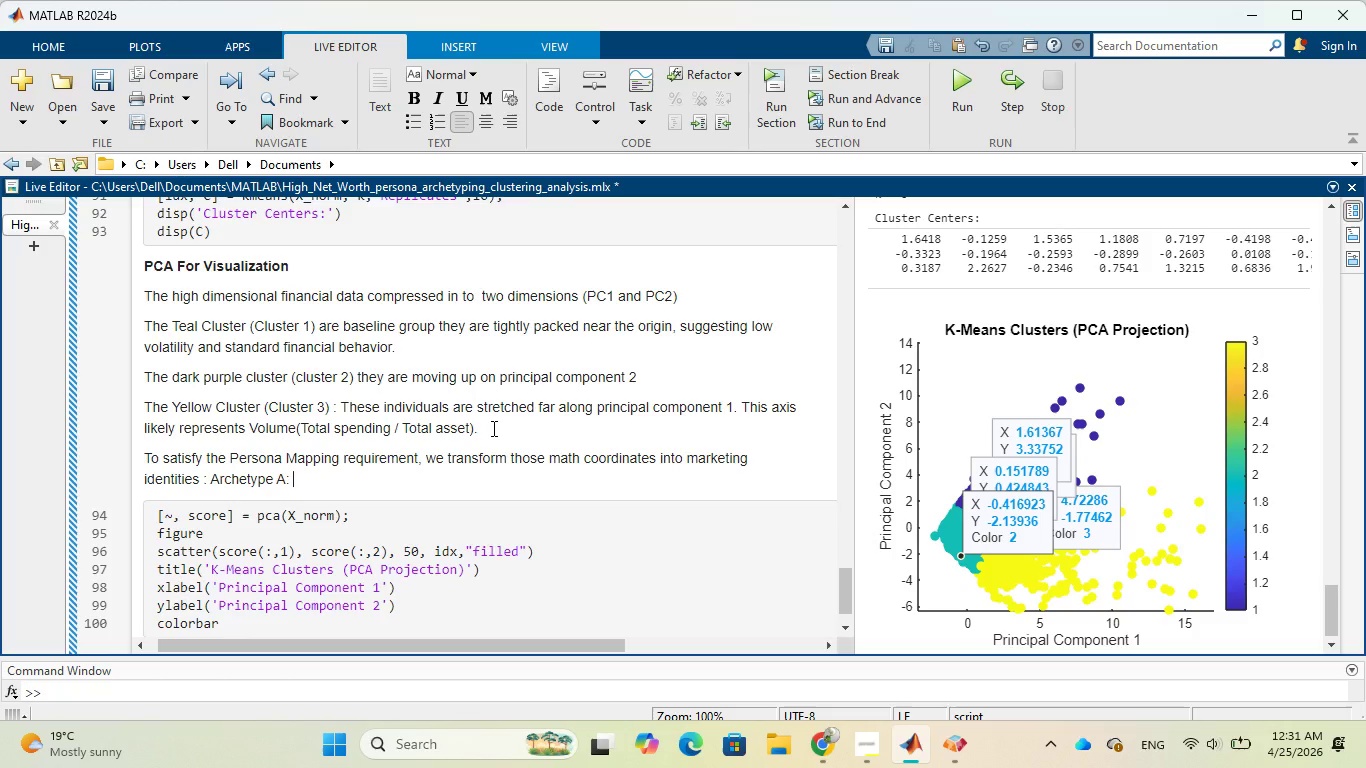 
wait(6.53)
 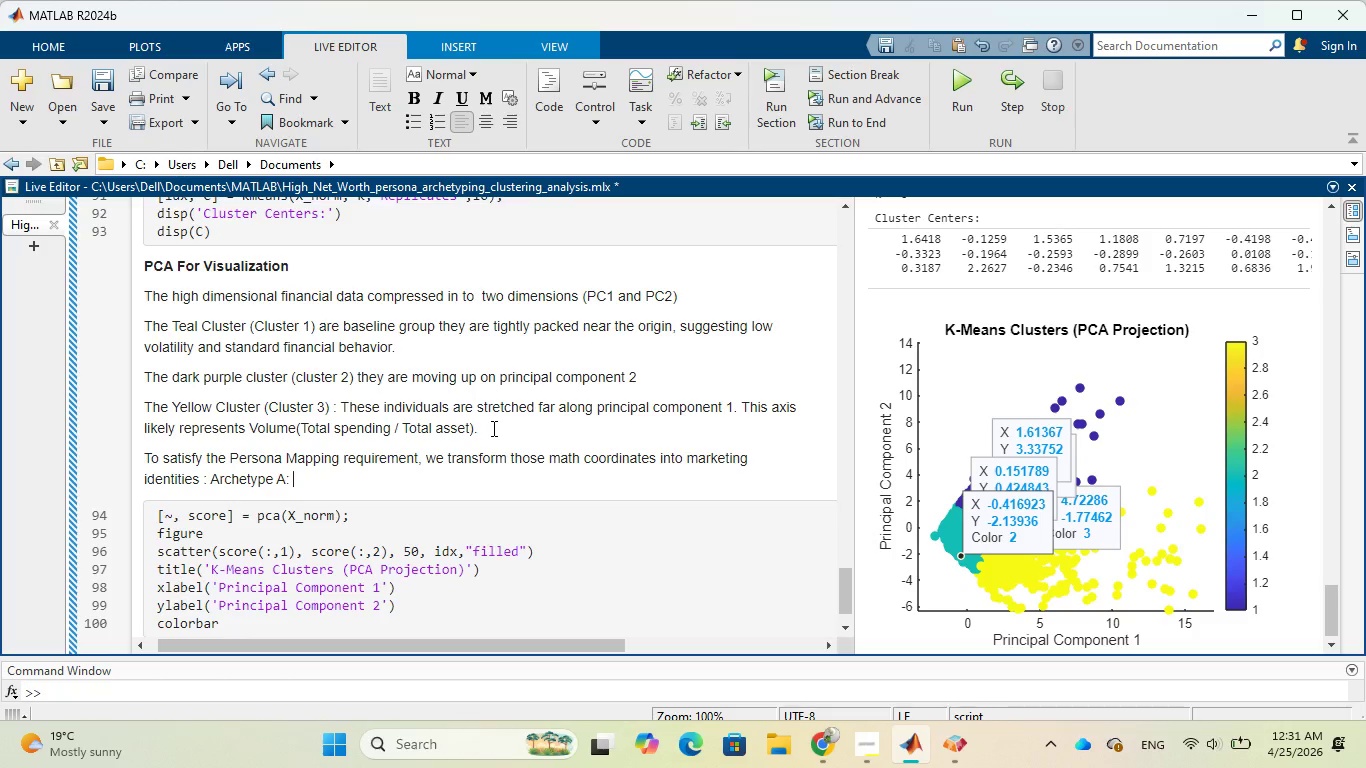 
type(The Liquidity )
 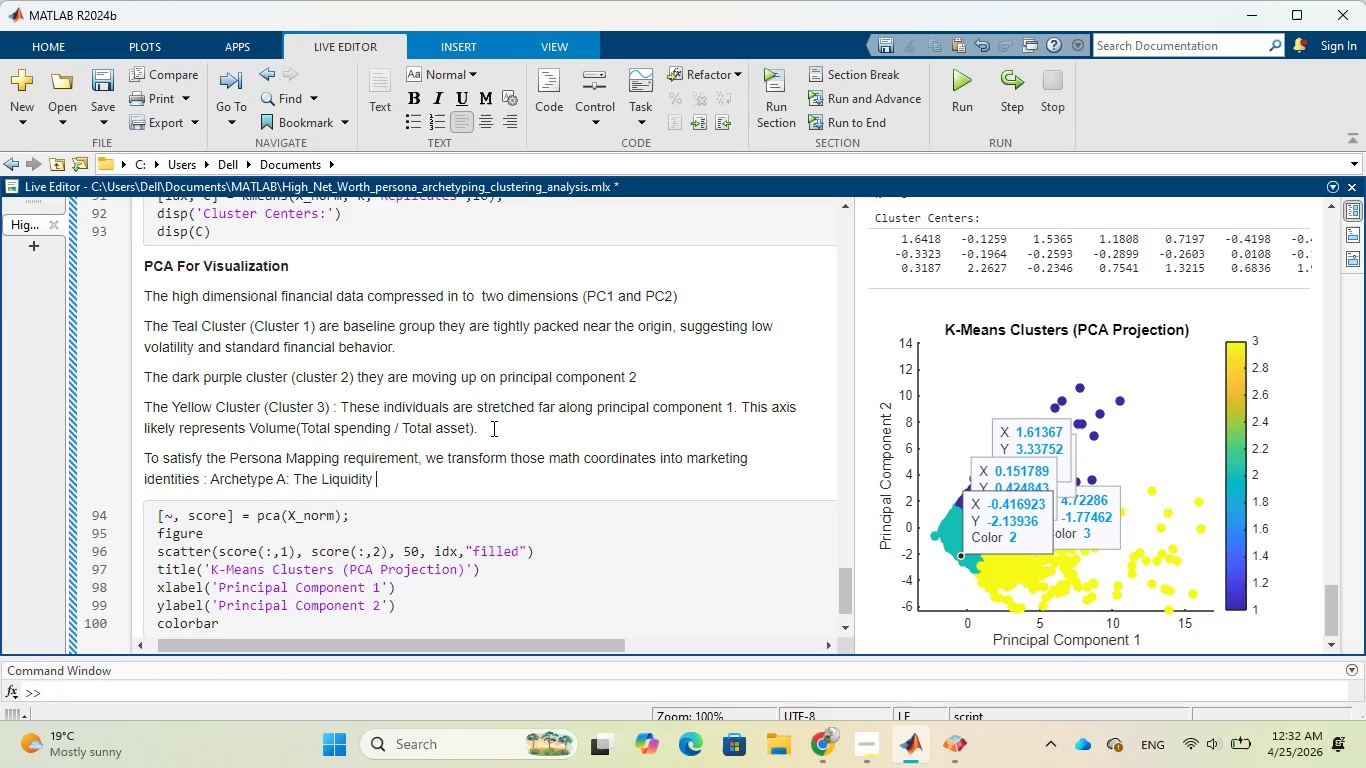 
type(- Heayv )
key(Backspace)
key(Backspace)
key(Backspace)
type(vy Professional (Yellow Clusters)
 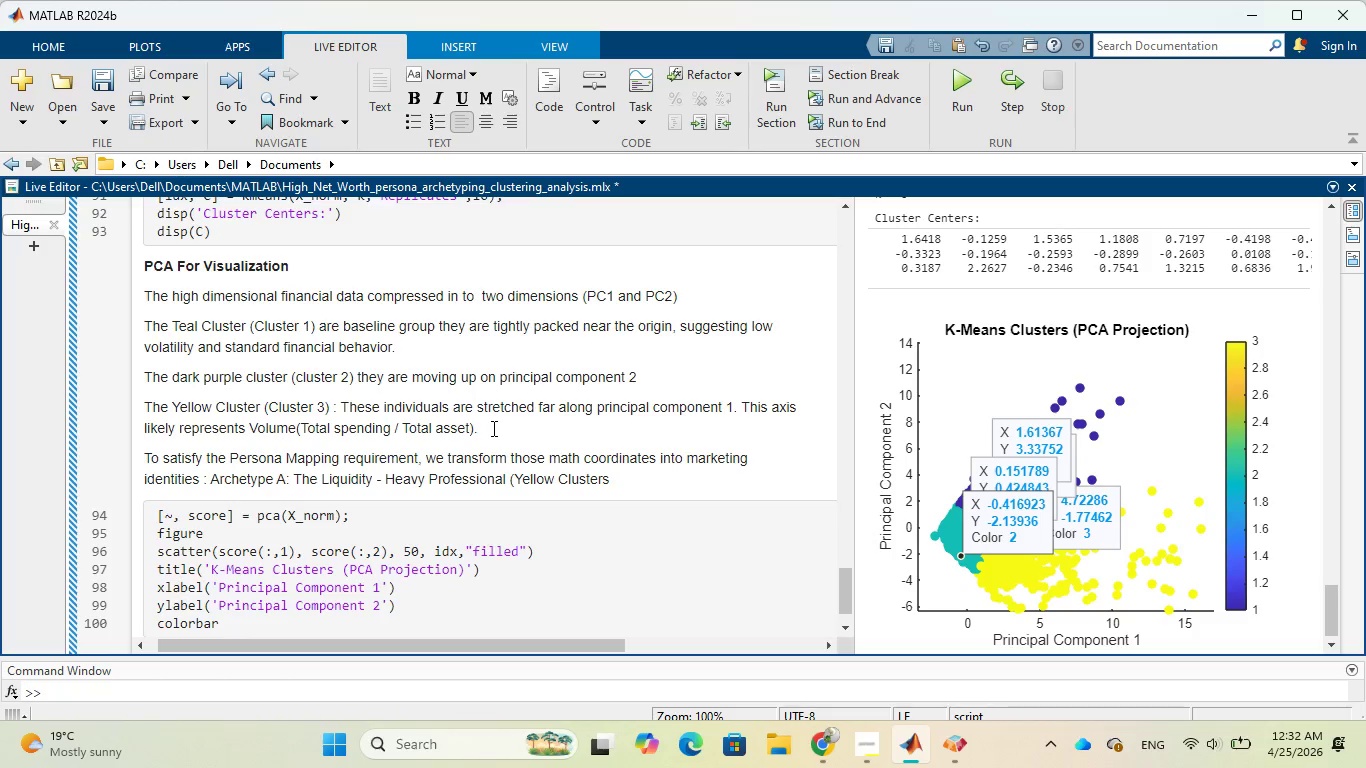 
key(Backspace)
 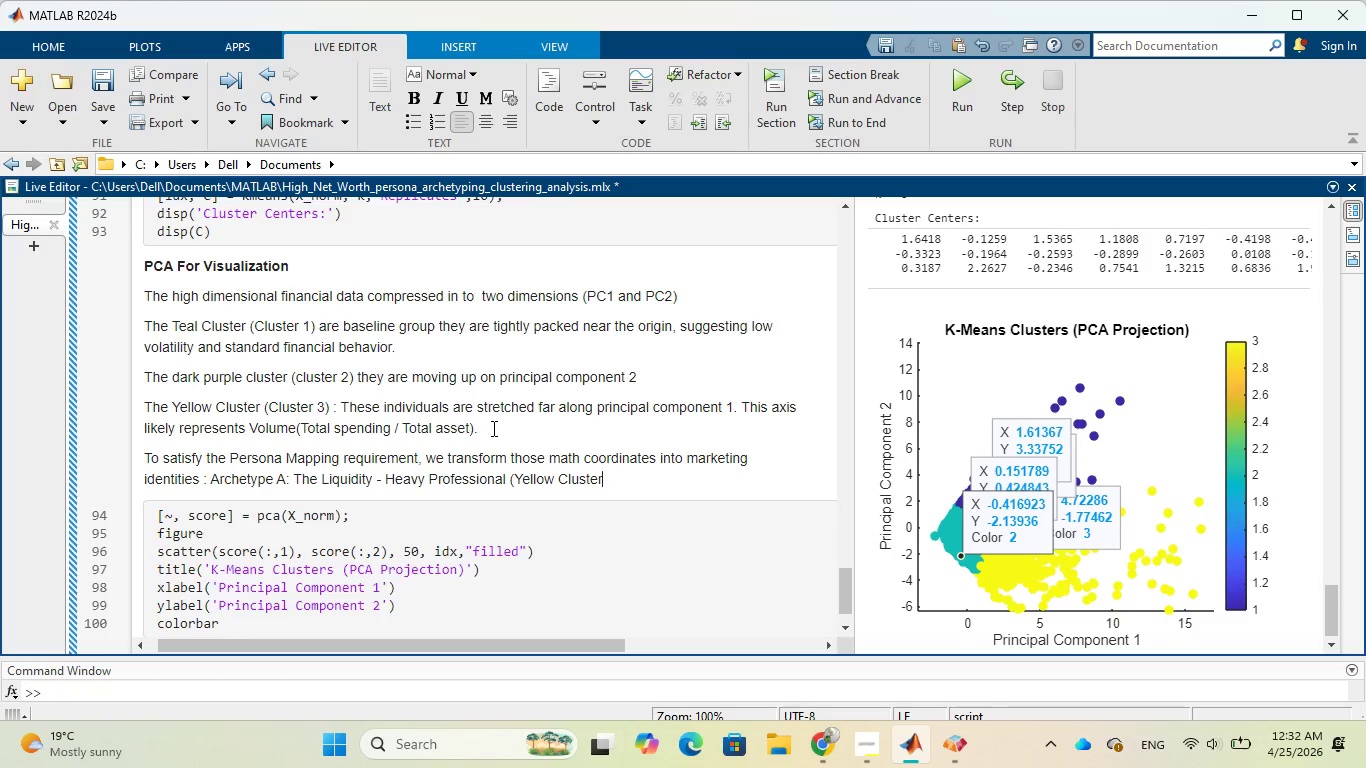 
key(Shift+0)
 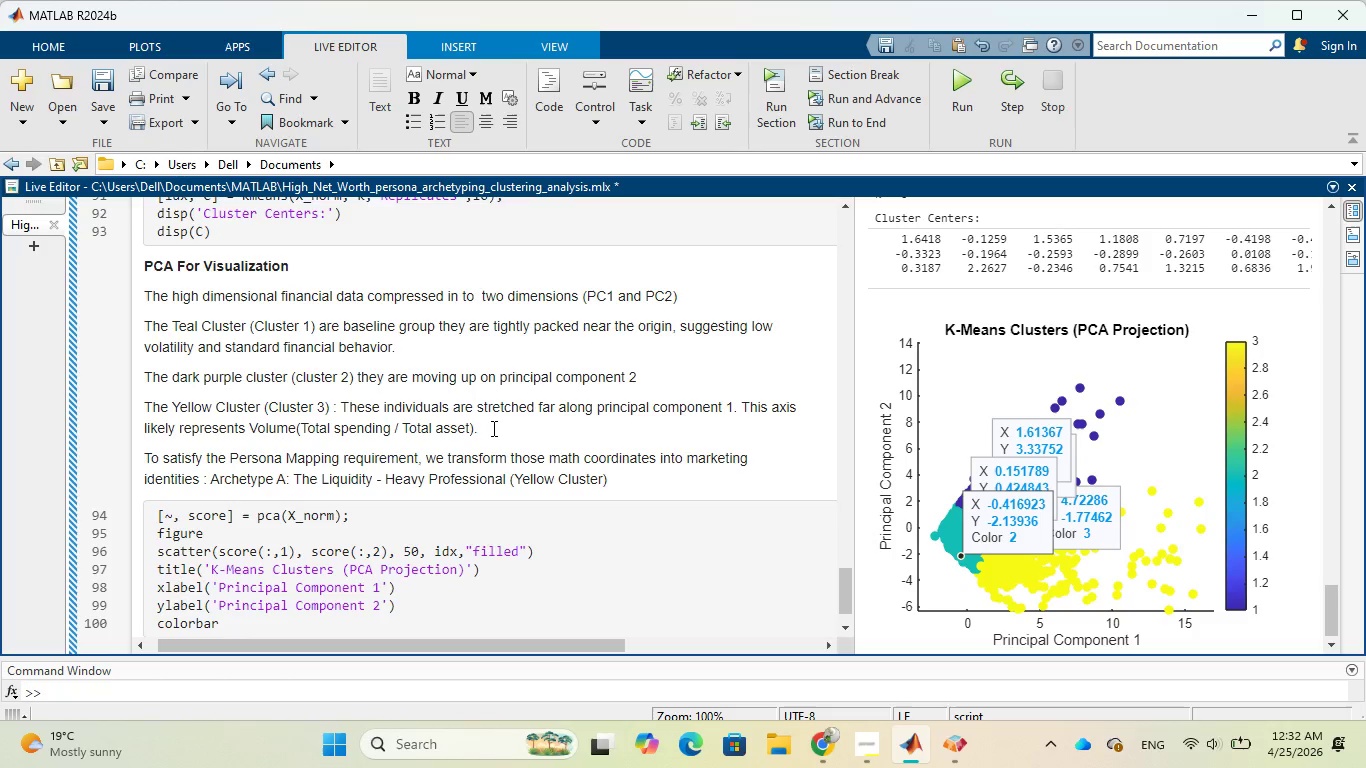 
key(Space)
 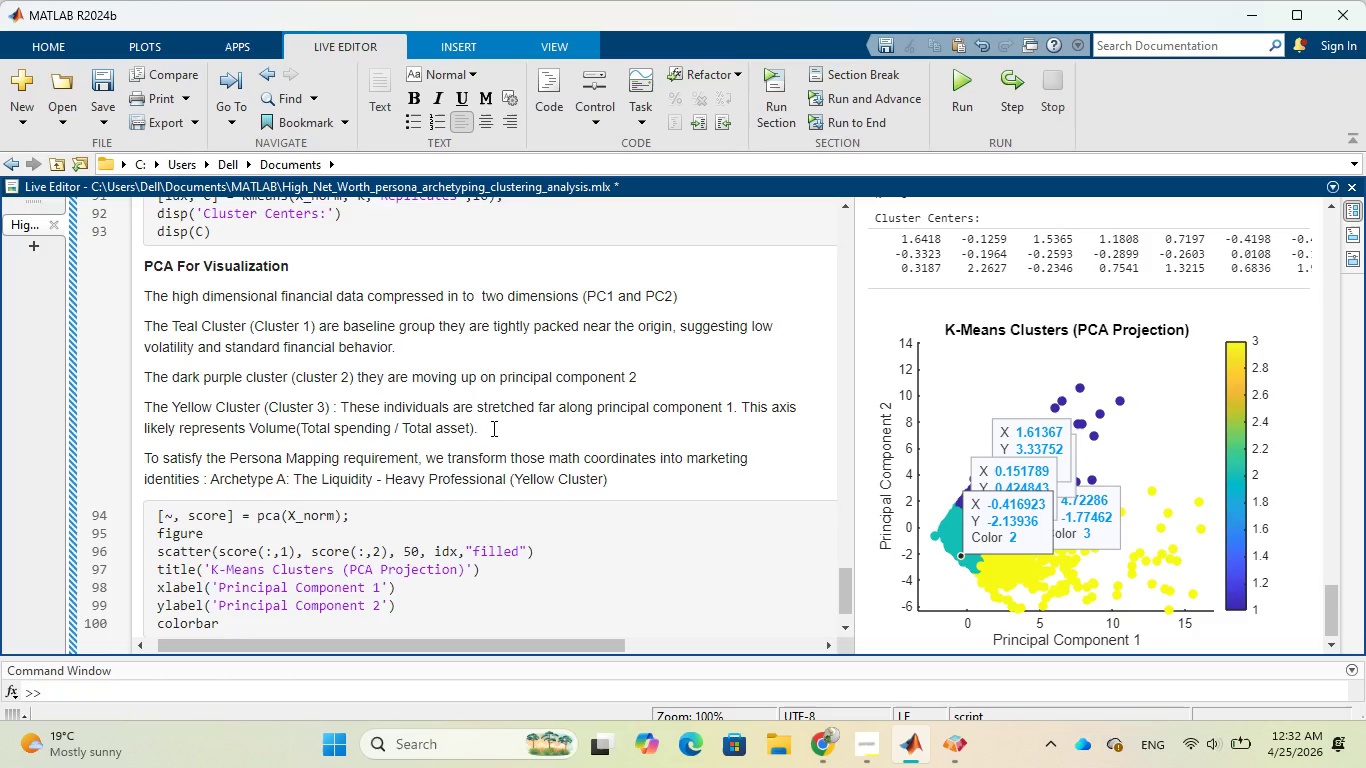 
key(Enter)
 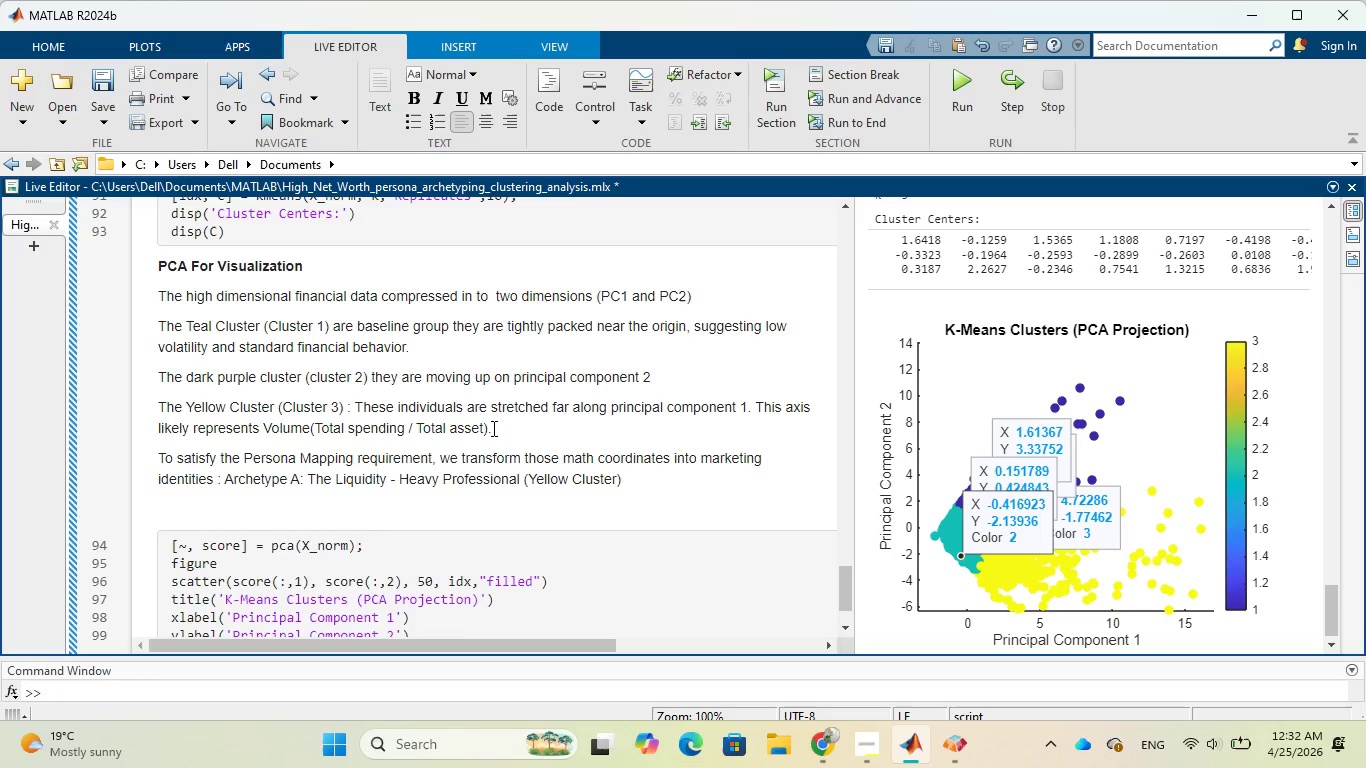 
type(High score on )
 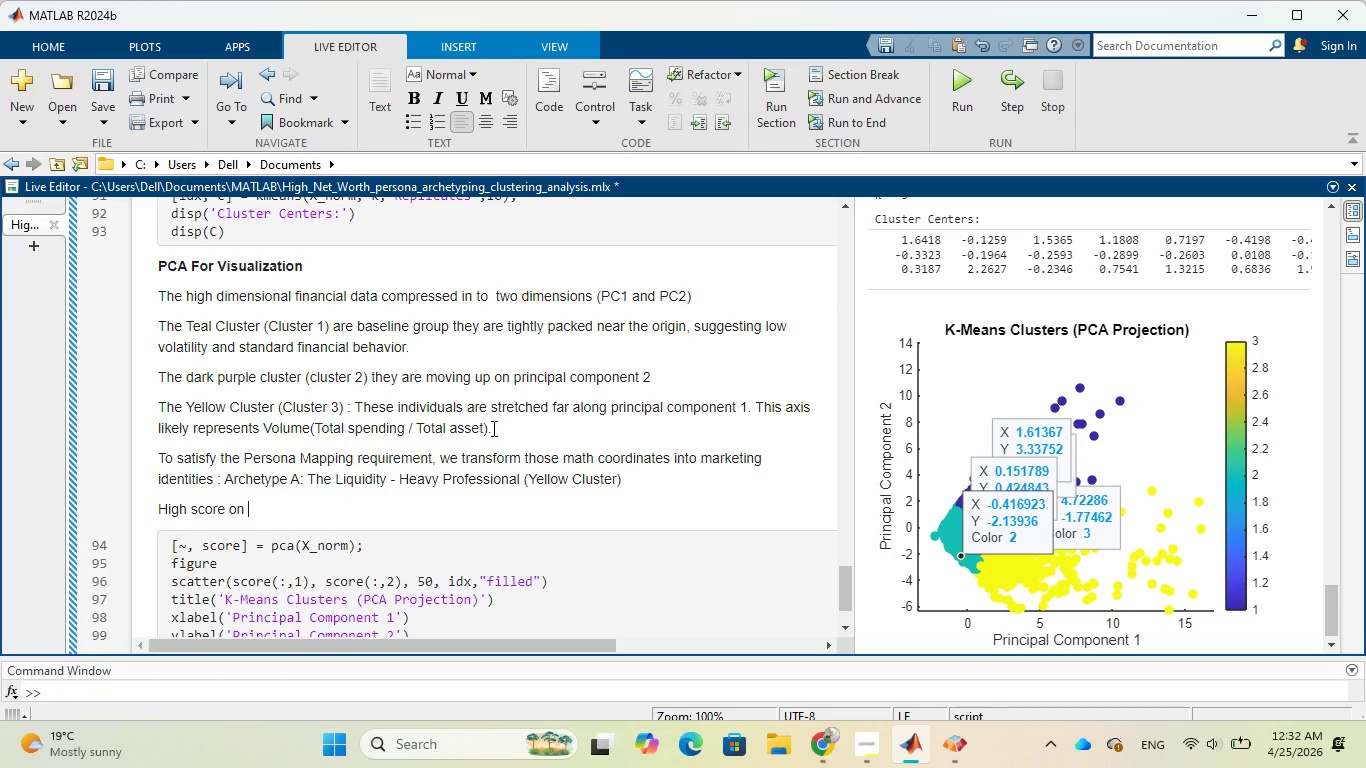 
wait(5.28)
 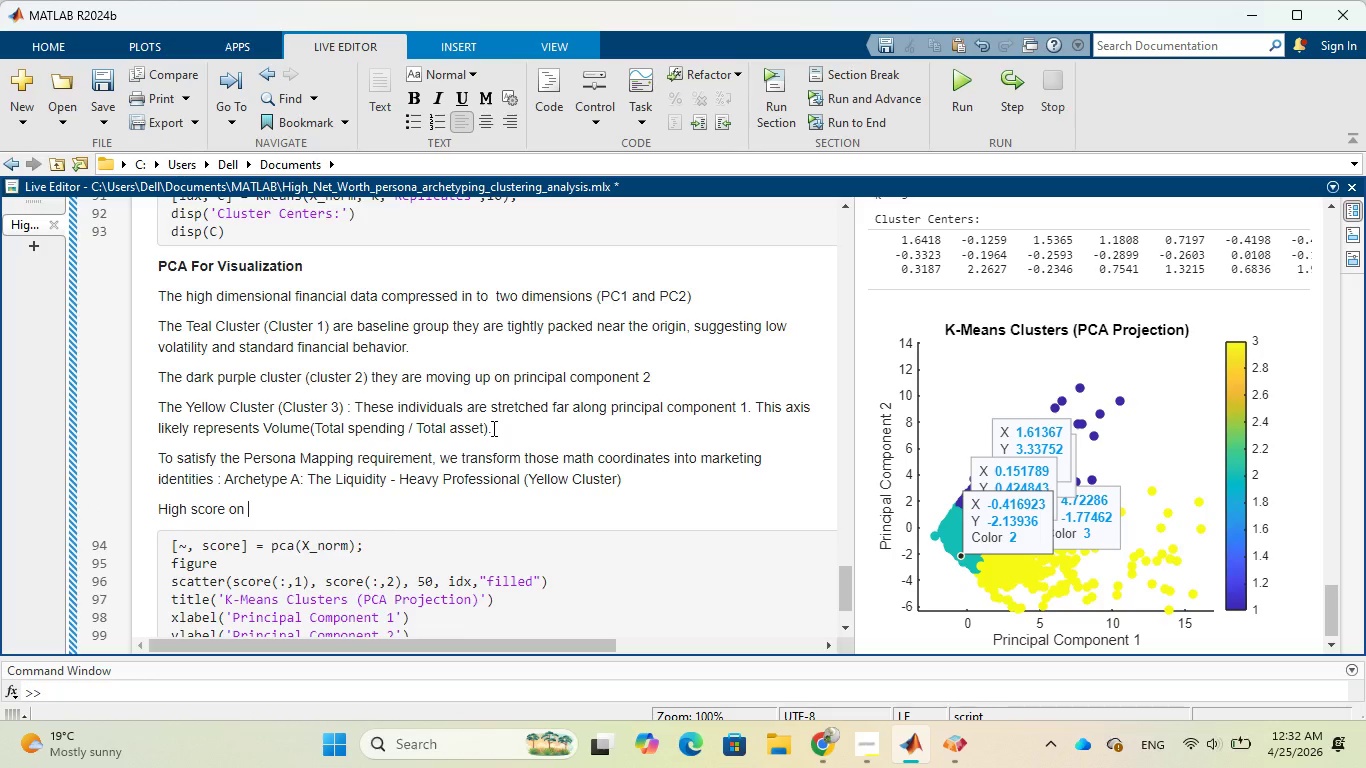 
type(PC1)
 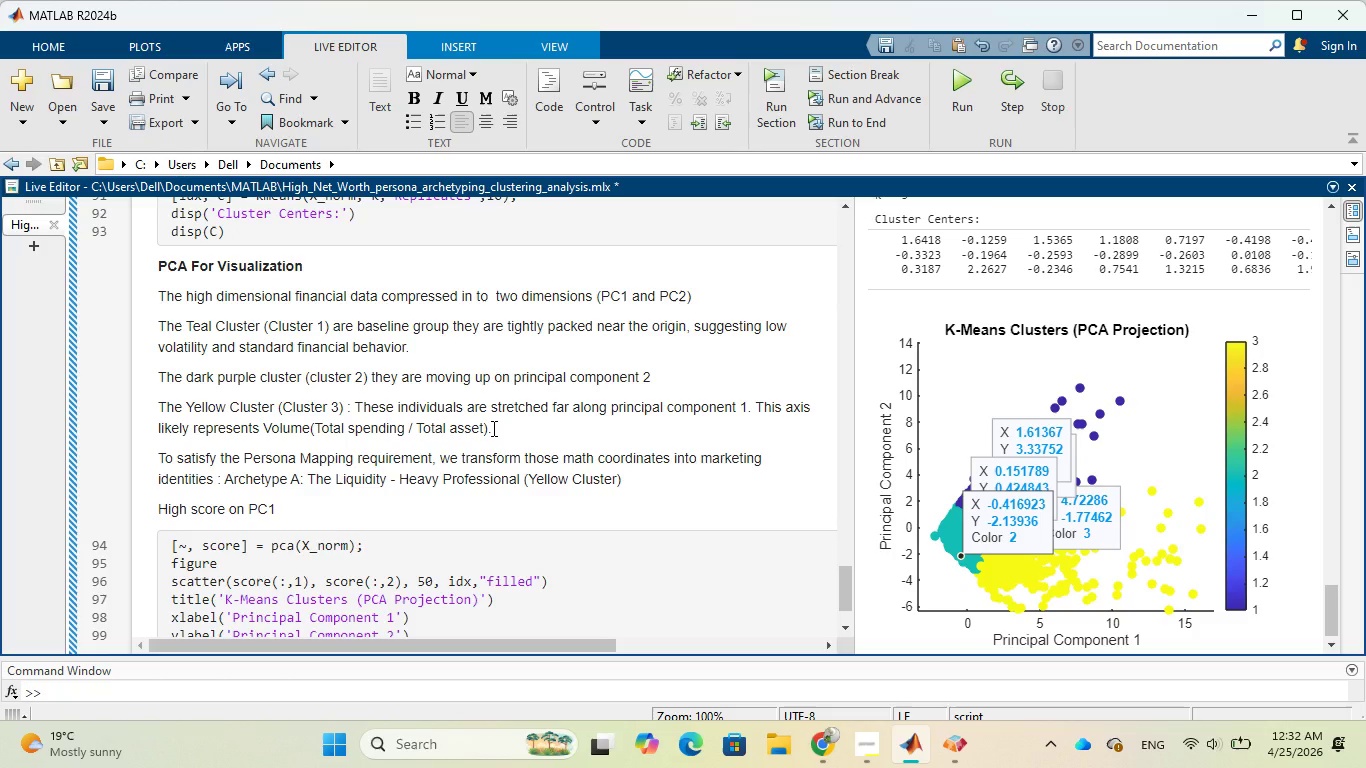 
wait(5.24)
 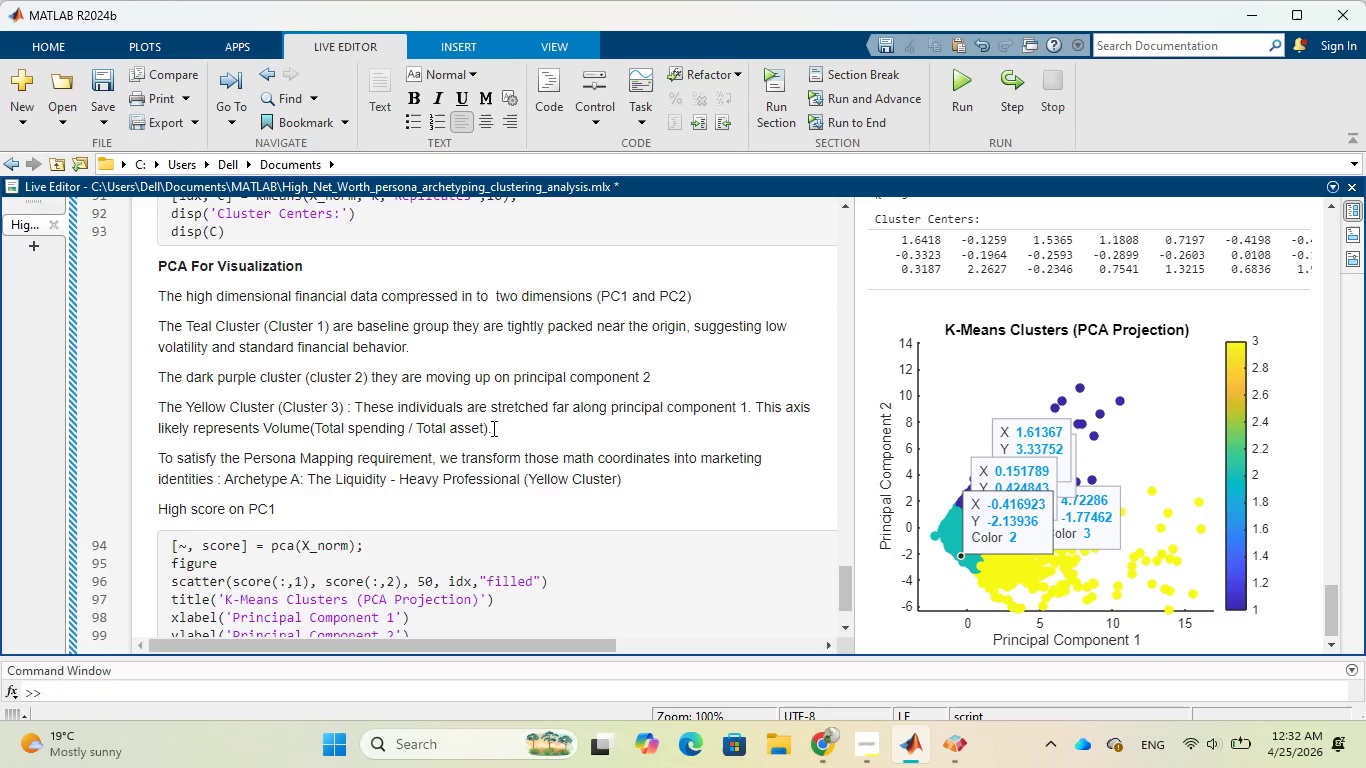 
type(. These are )
 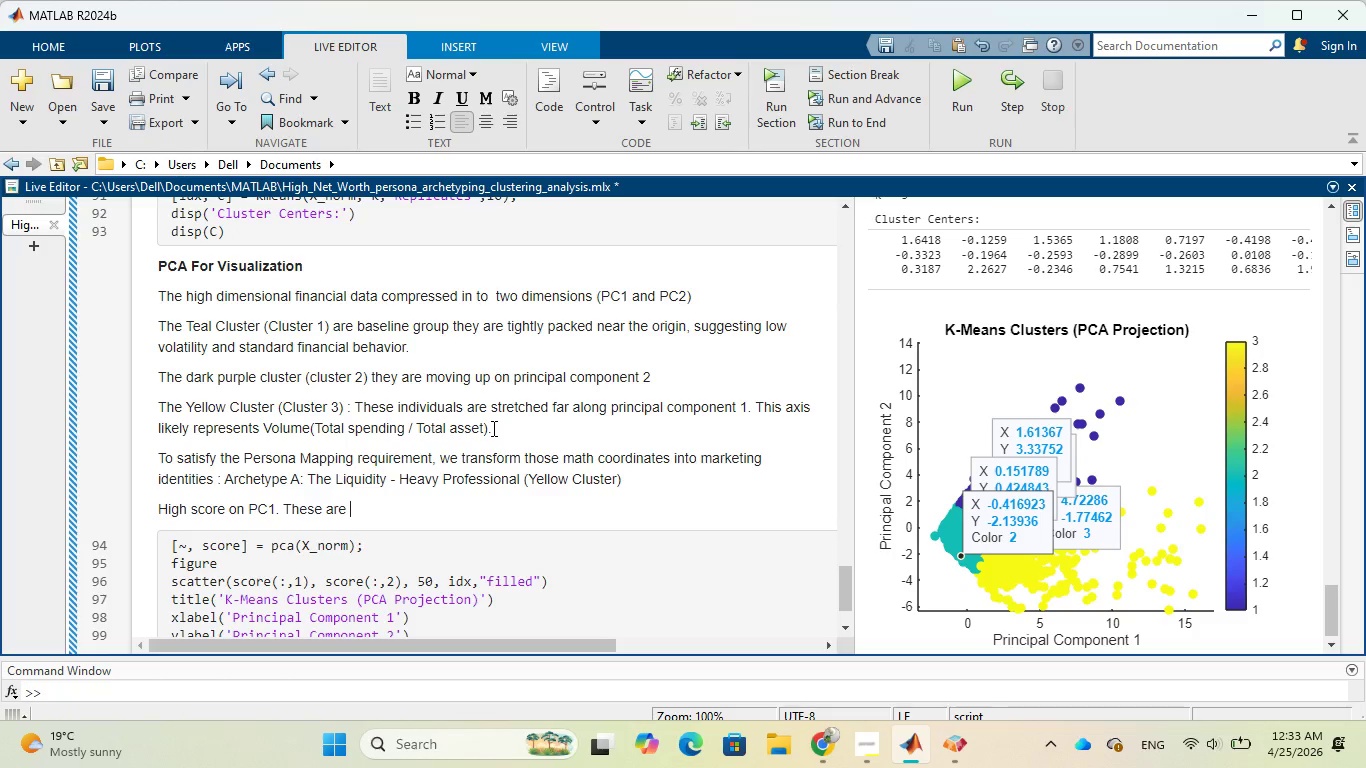 
wait(8.55)
 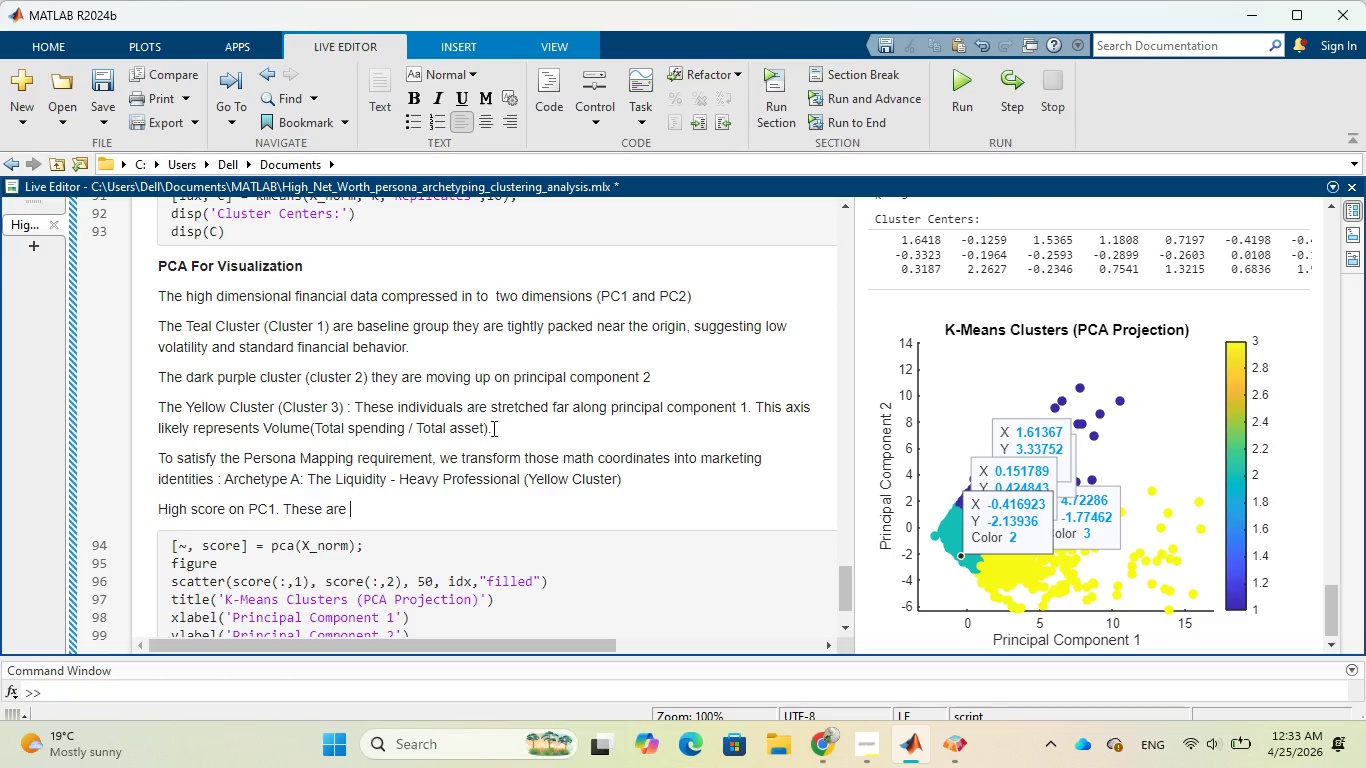 
type(individual with significant )
 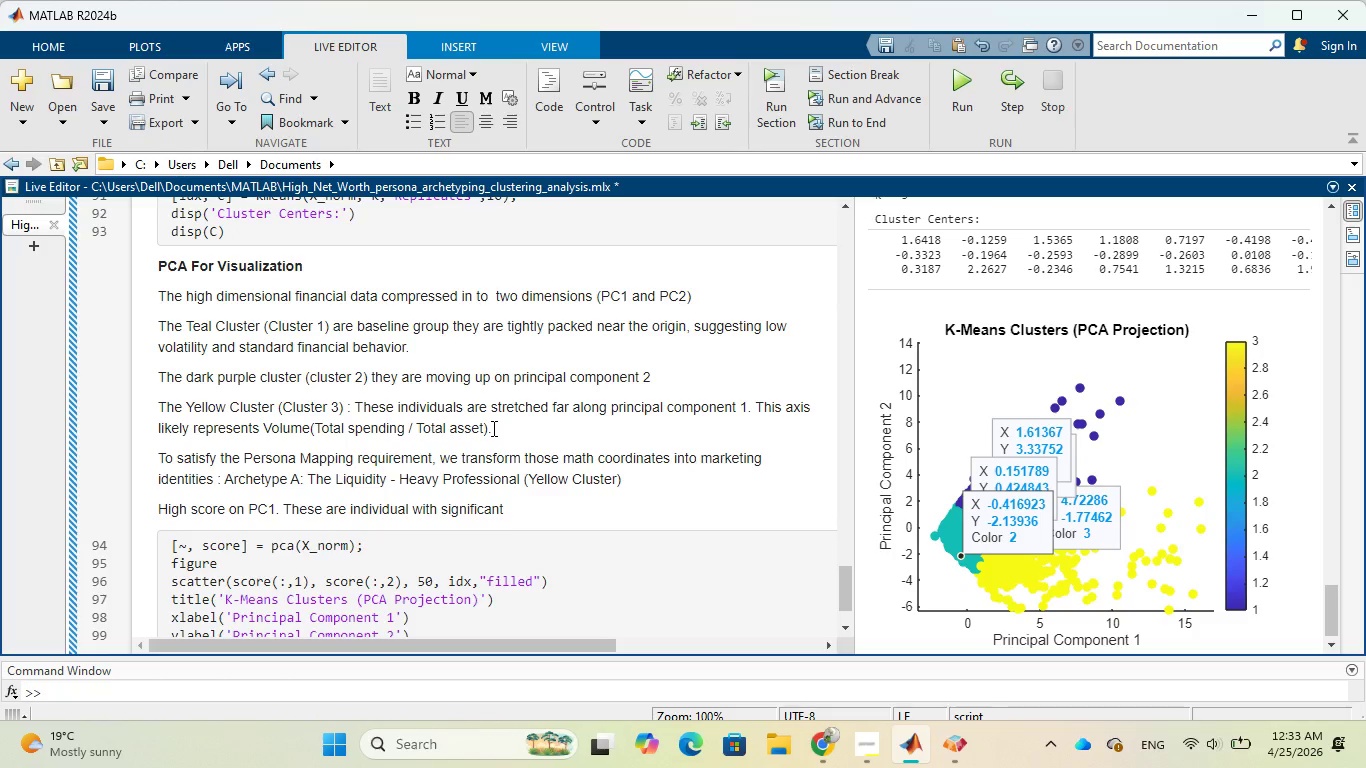 
wait(15.61)
 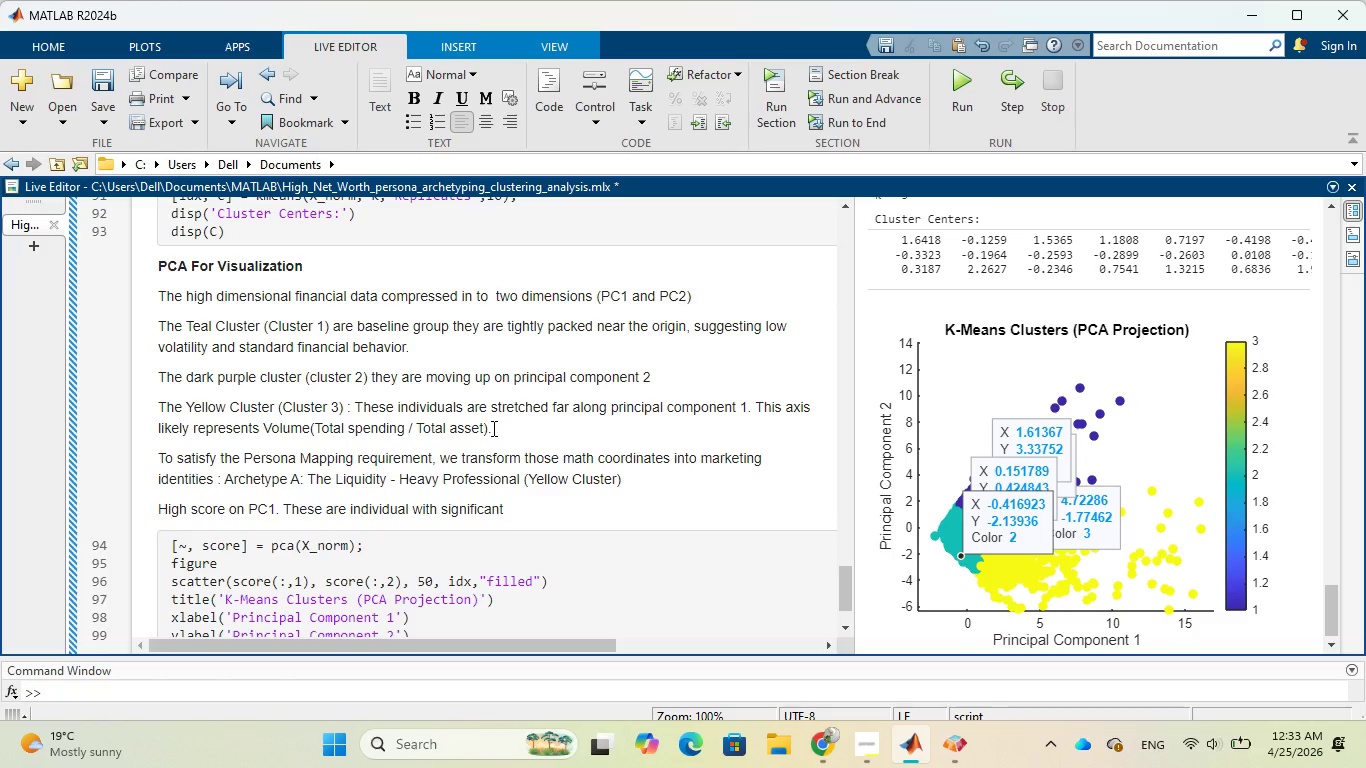 
type(cash flow)
 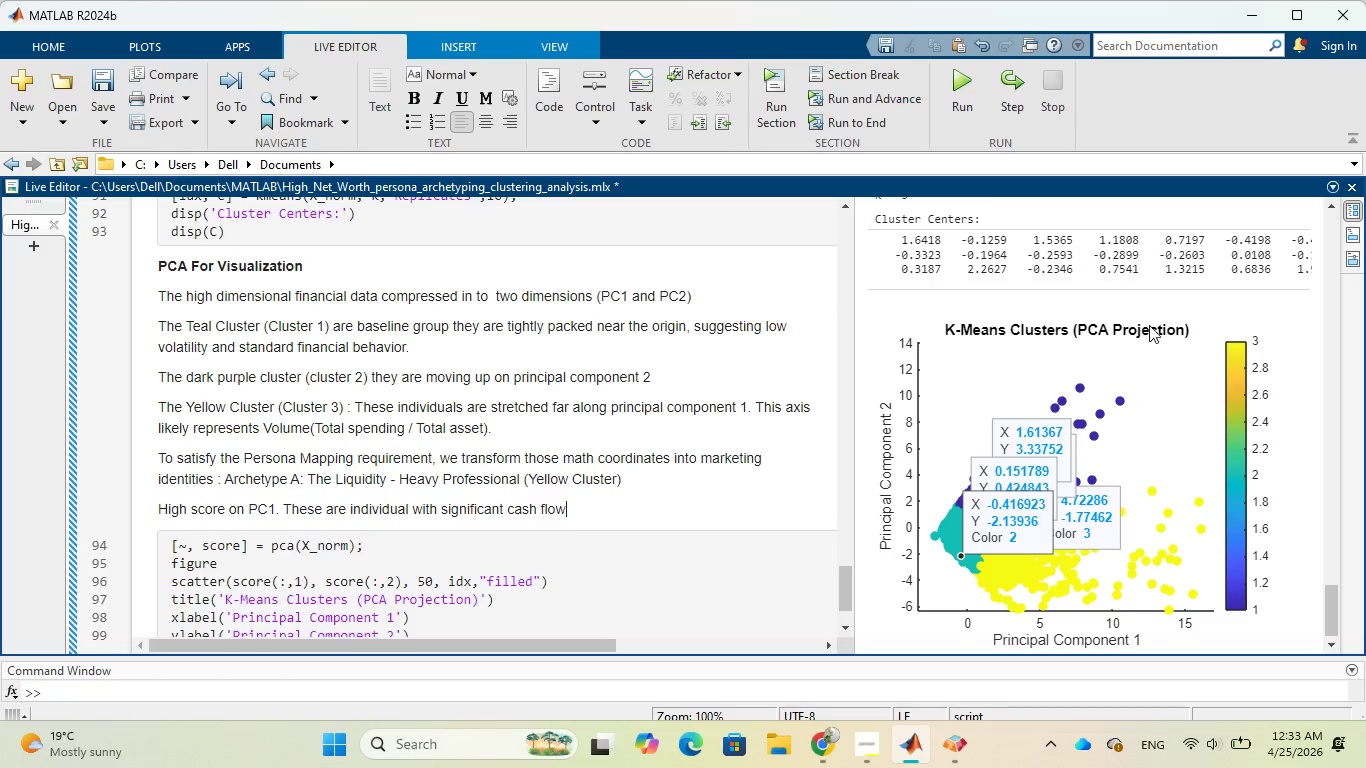 
scroll: coordinate [1152, 341], scroll_direction: up, amount: 4.0
 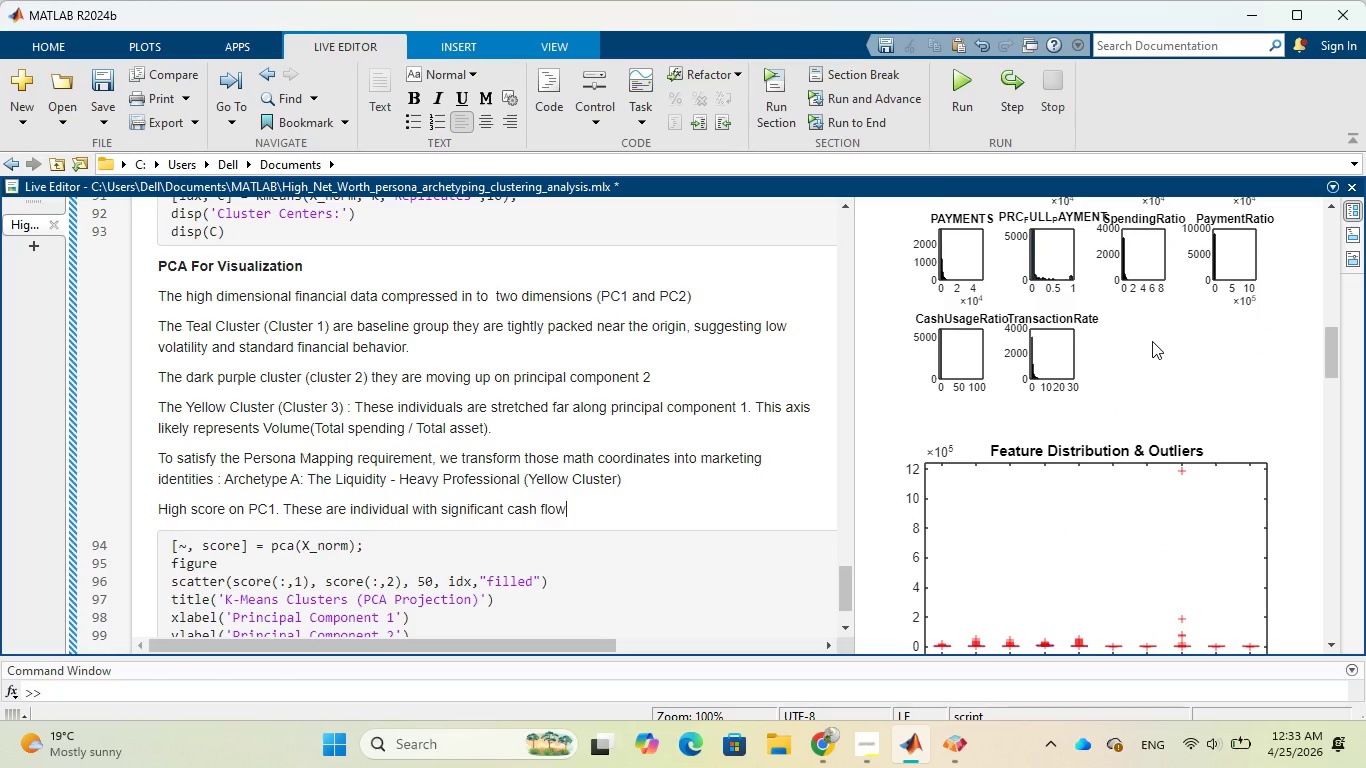 
scroll: coordinate [1152, 341], scroll_direction: down, amount: 4.0
 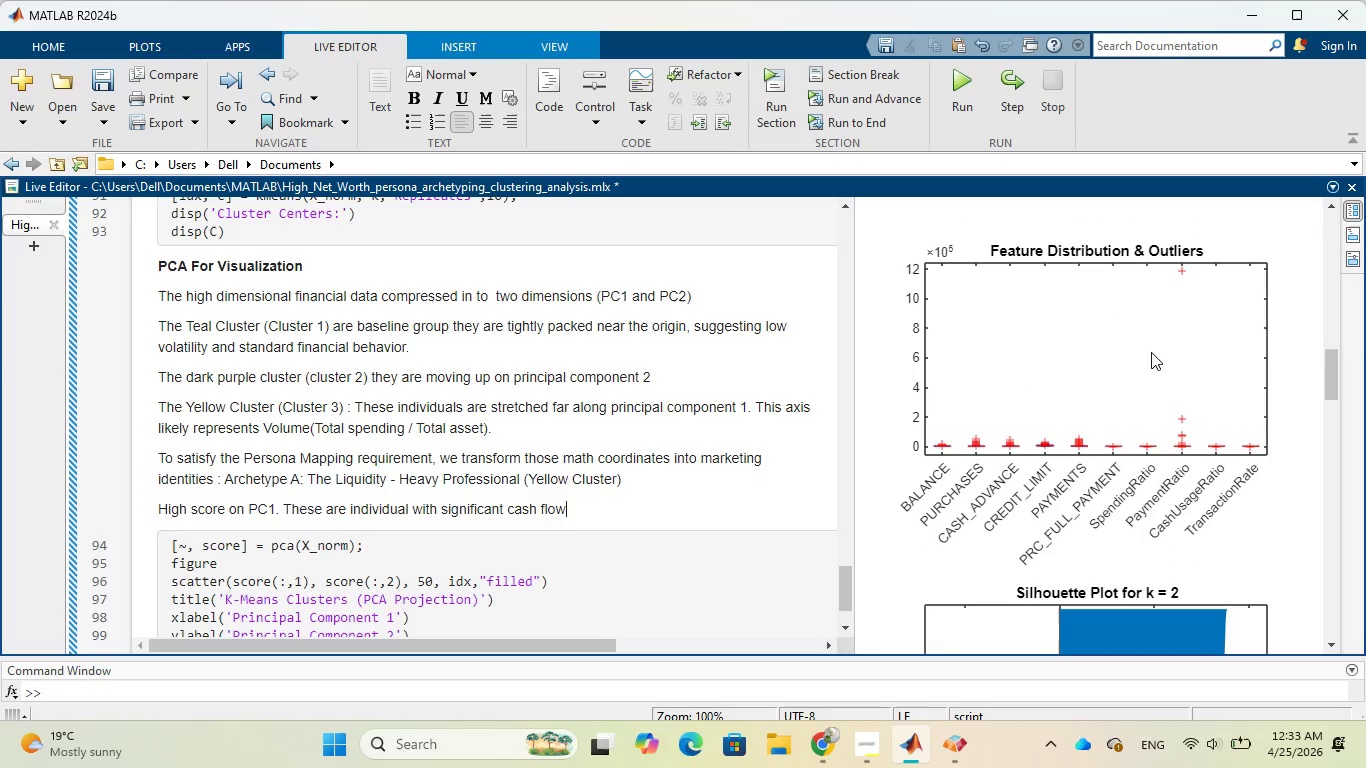 
wait(11.75)
 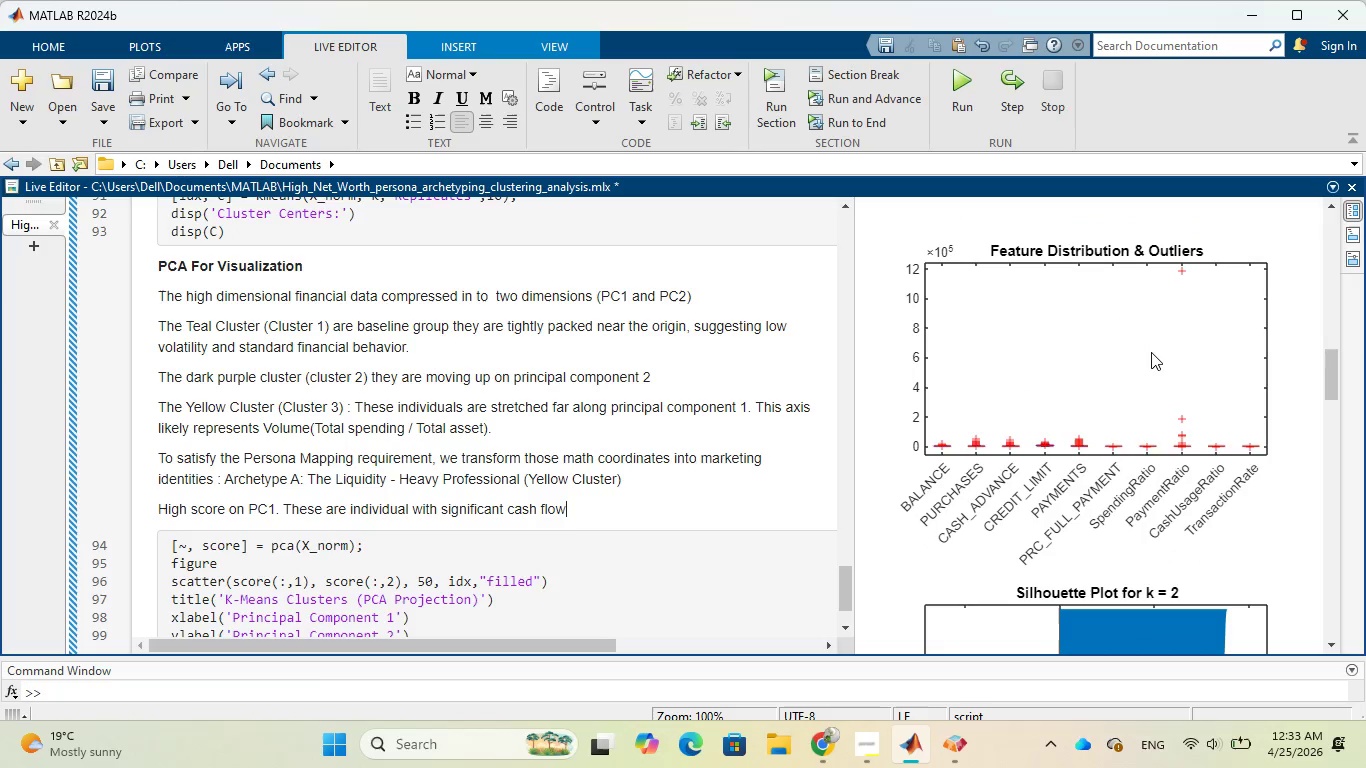 
scroll: coordinate [660, 450], scroll_direction: down, amount: 27.0
 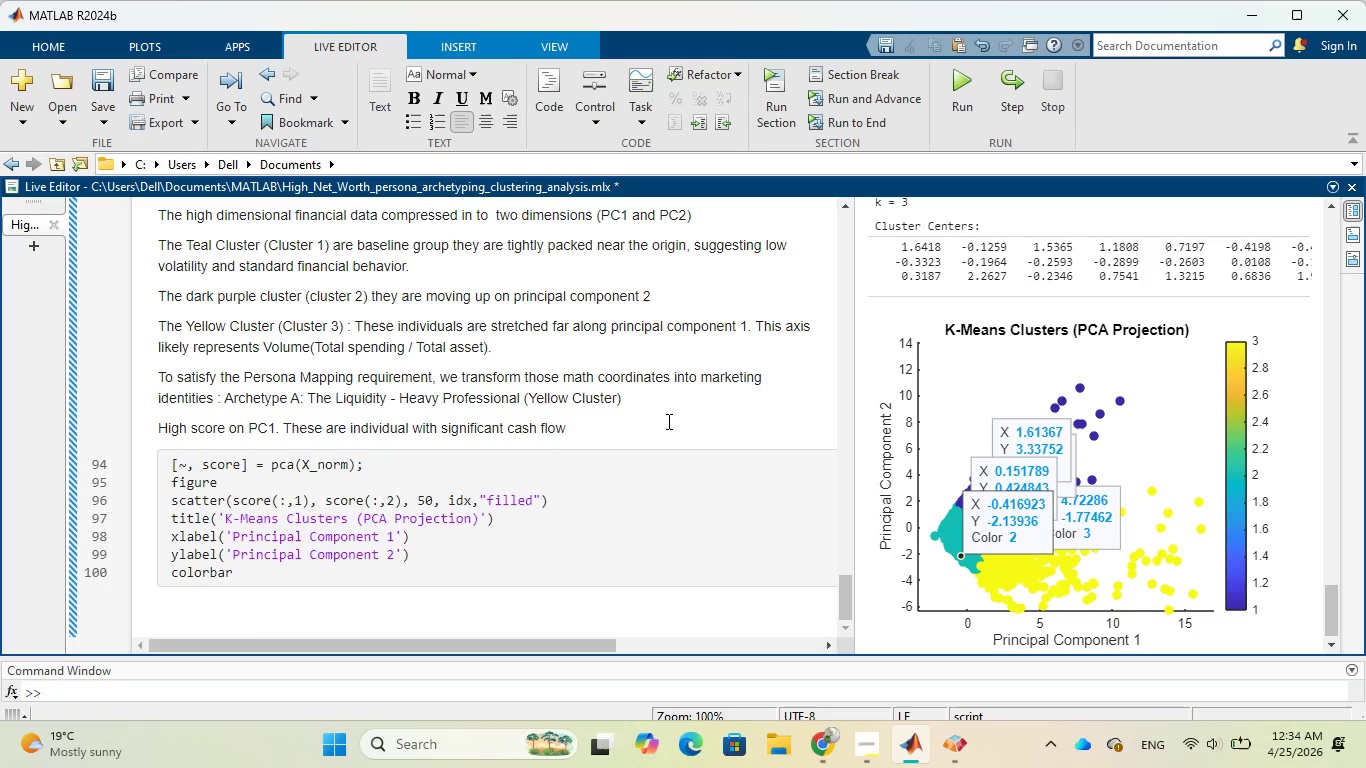 
wait(17.75)
 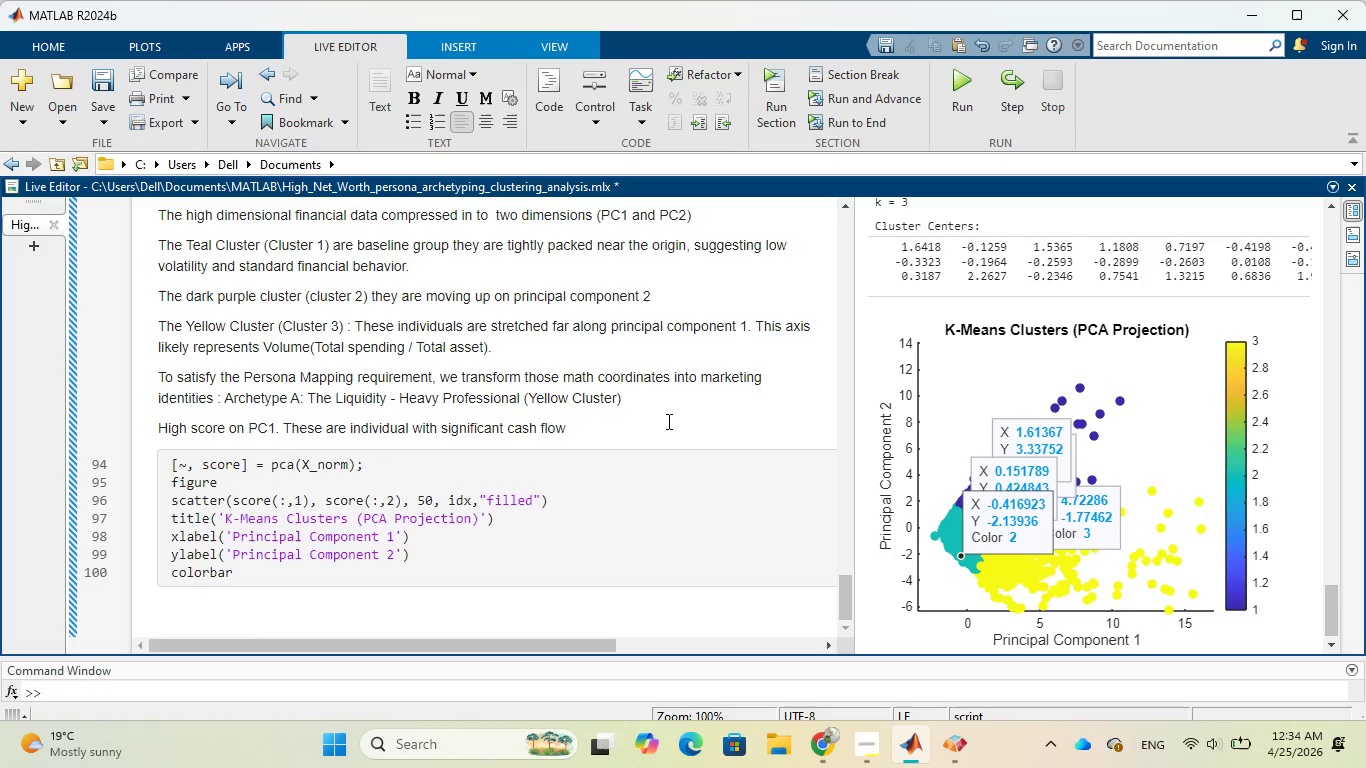 
type( and high account balances)
 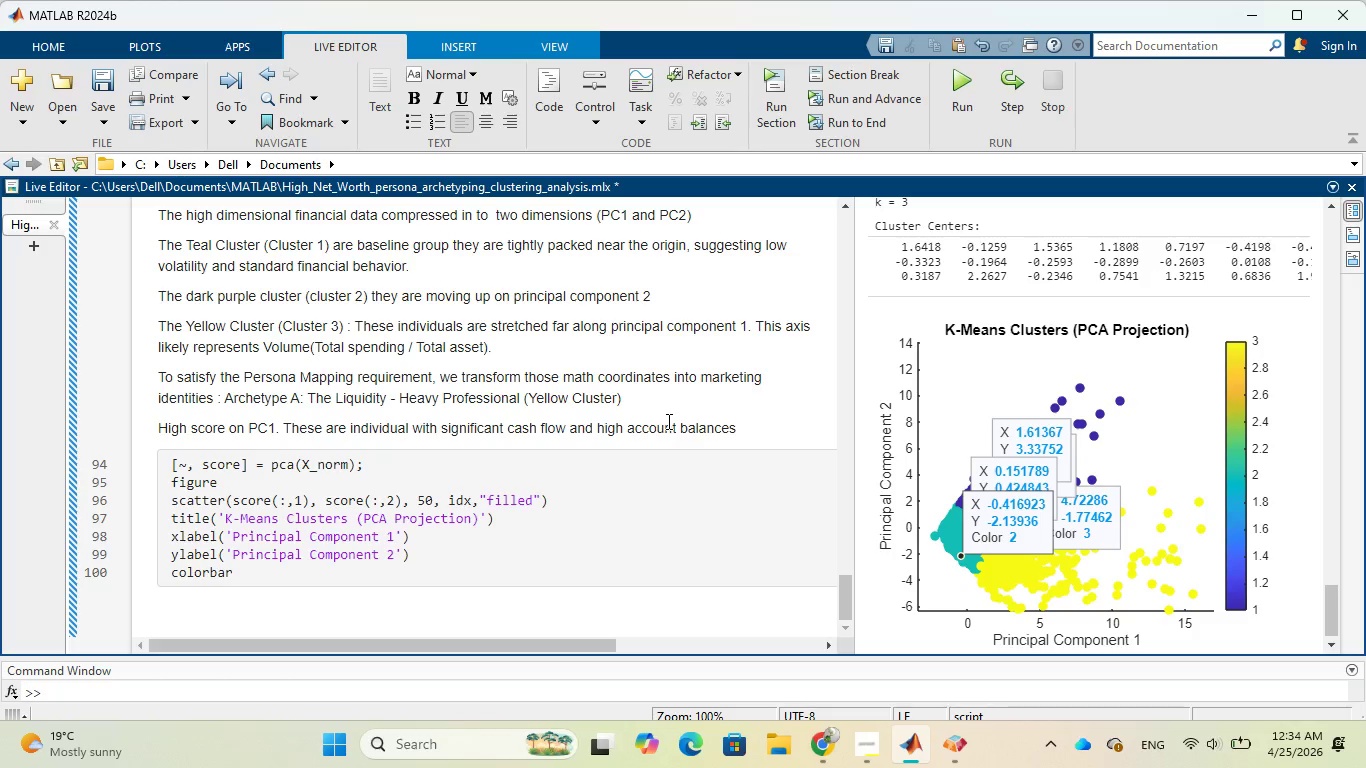 
wait(20.27)
 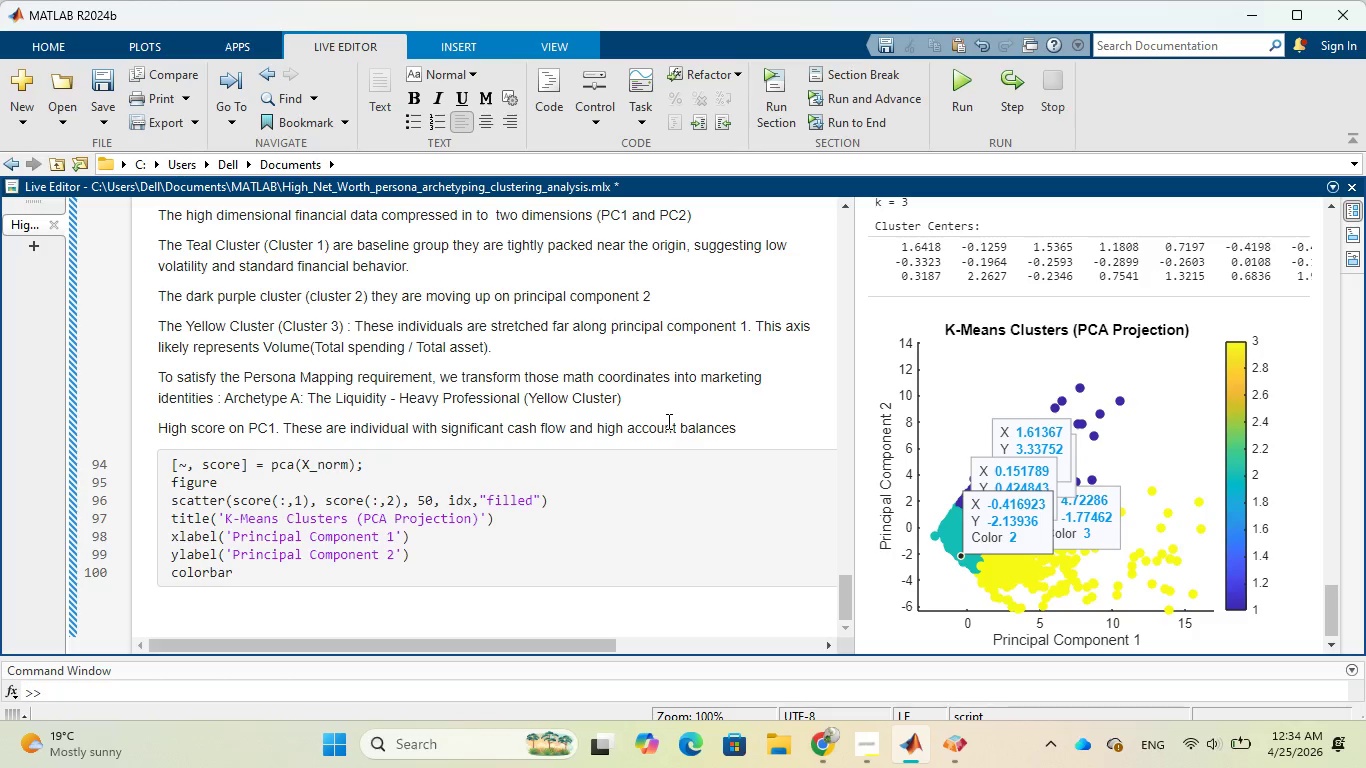 
key(Enter)
 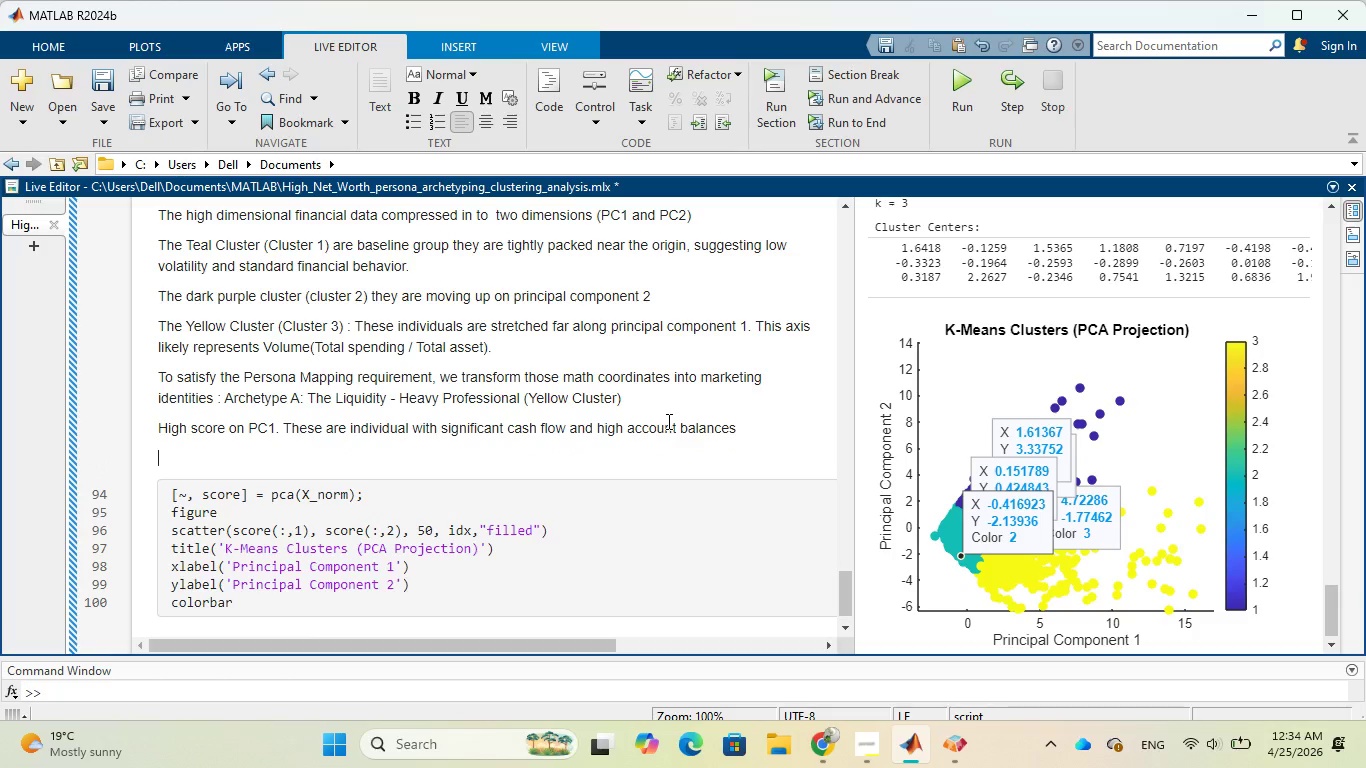 
type(Vantage LEDGER sTRATEGY: fOCUS ON tax Loss HARVESTING)
 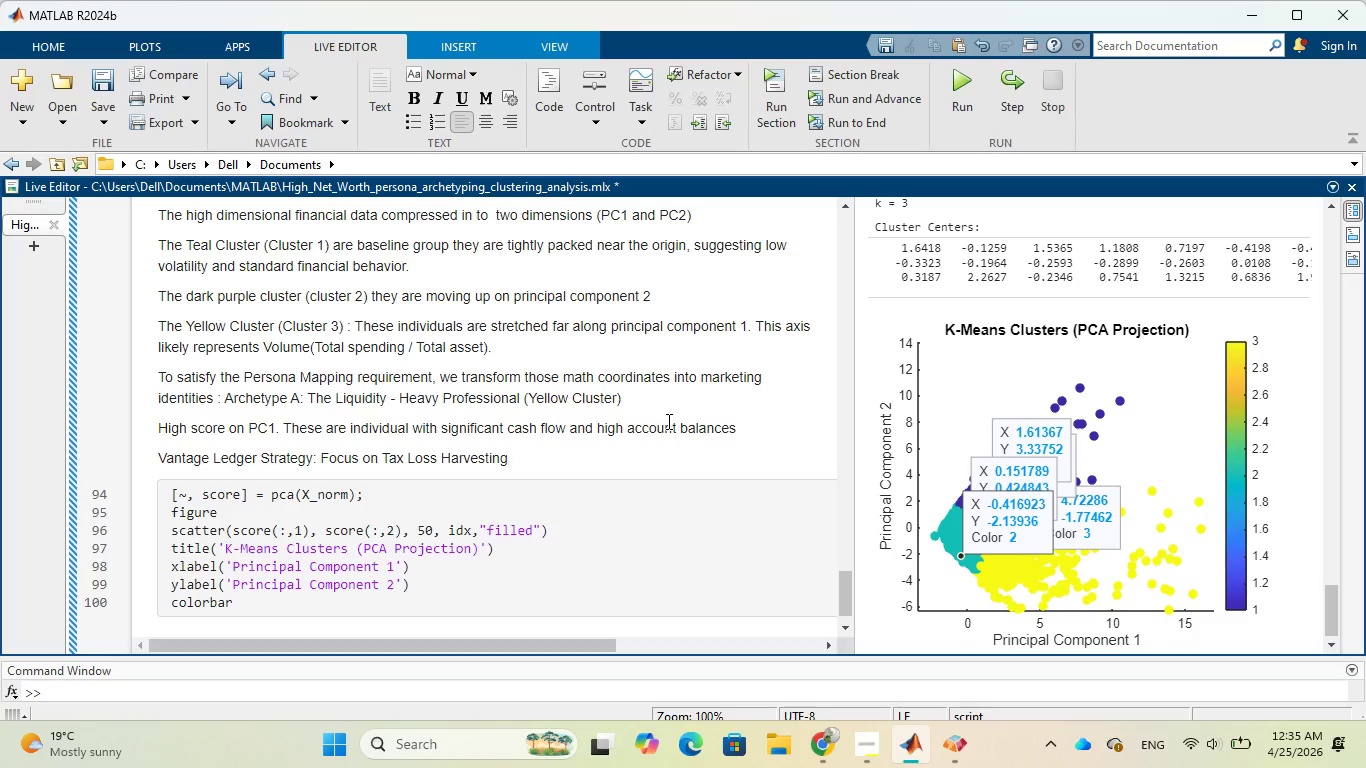 
hold_key(key=CapsLock, duration=0.31)
 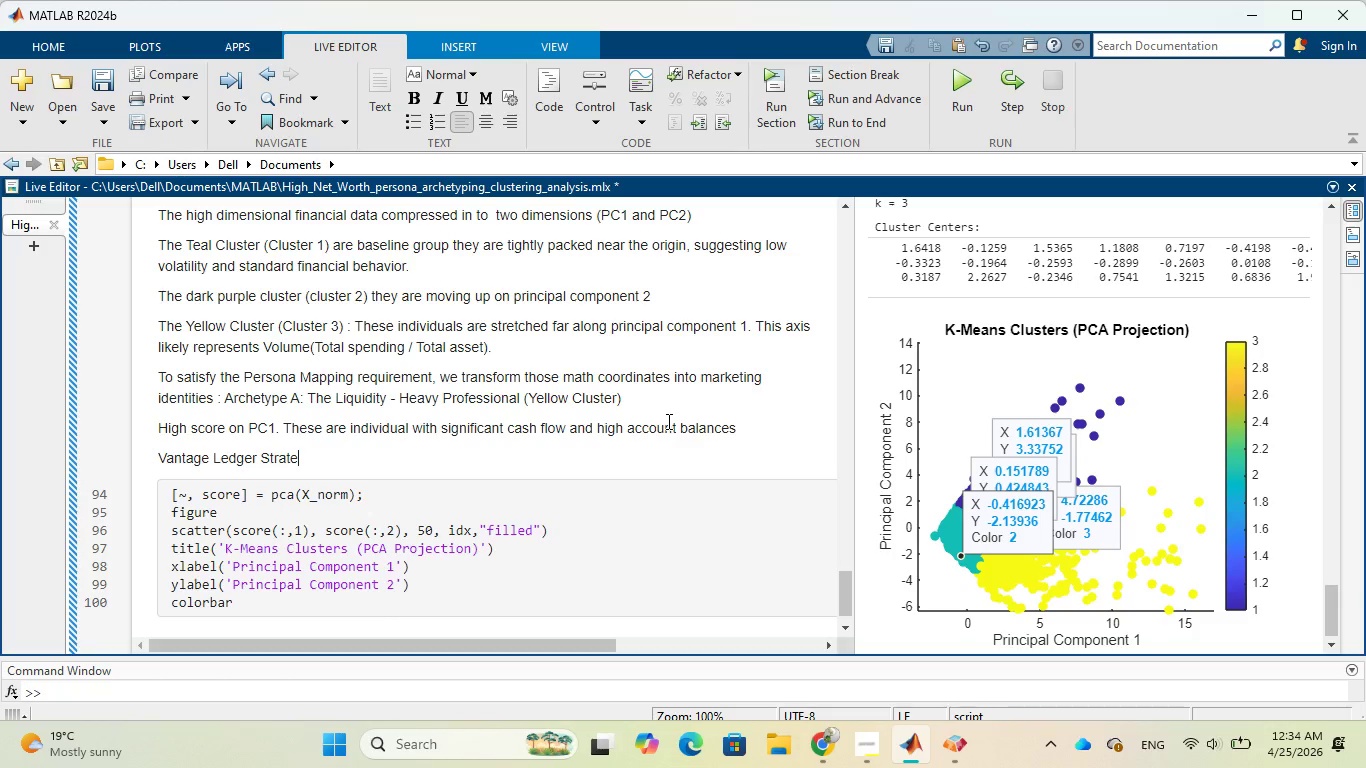 
hold_key(key=CapsLock, duration=0.34)
 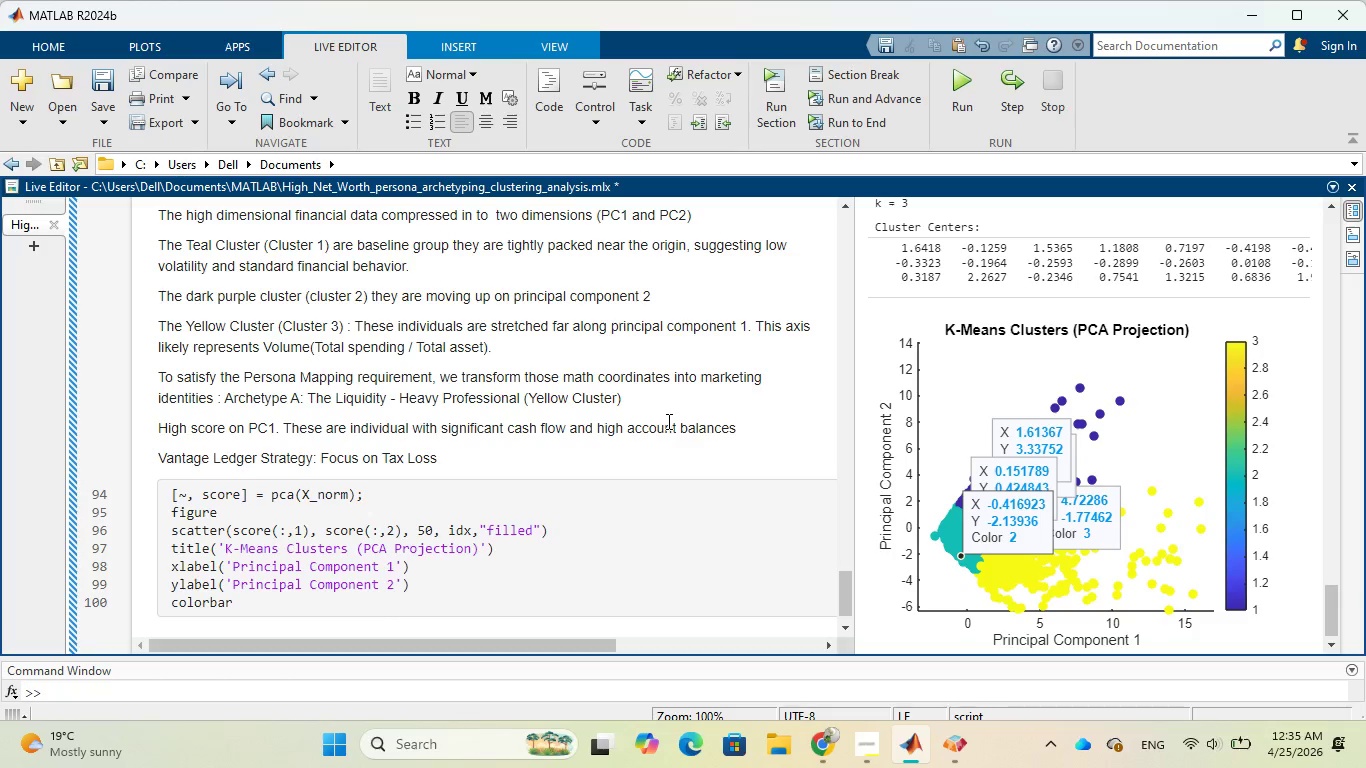 
hold_key(key=CapsLock, duration=0.34)
 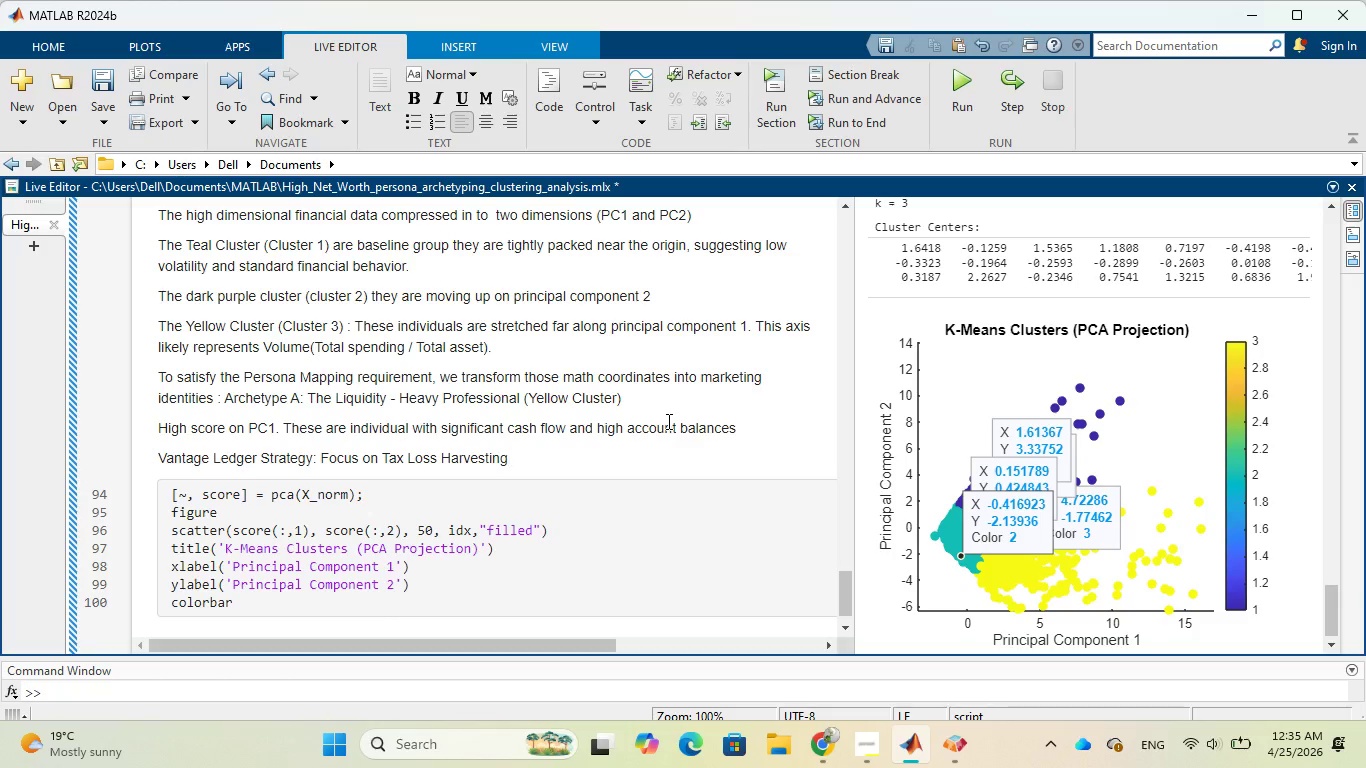 
type( and )
 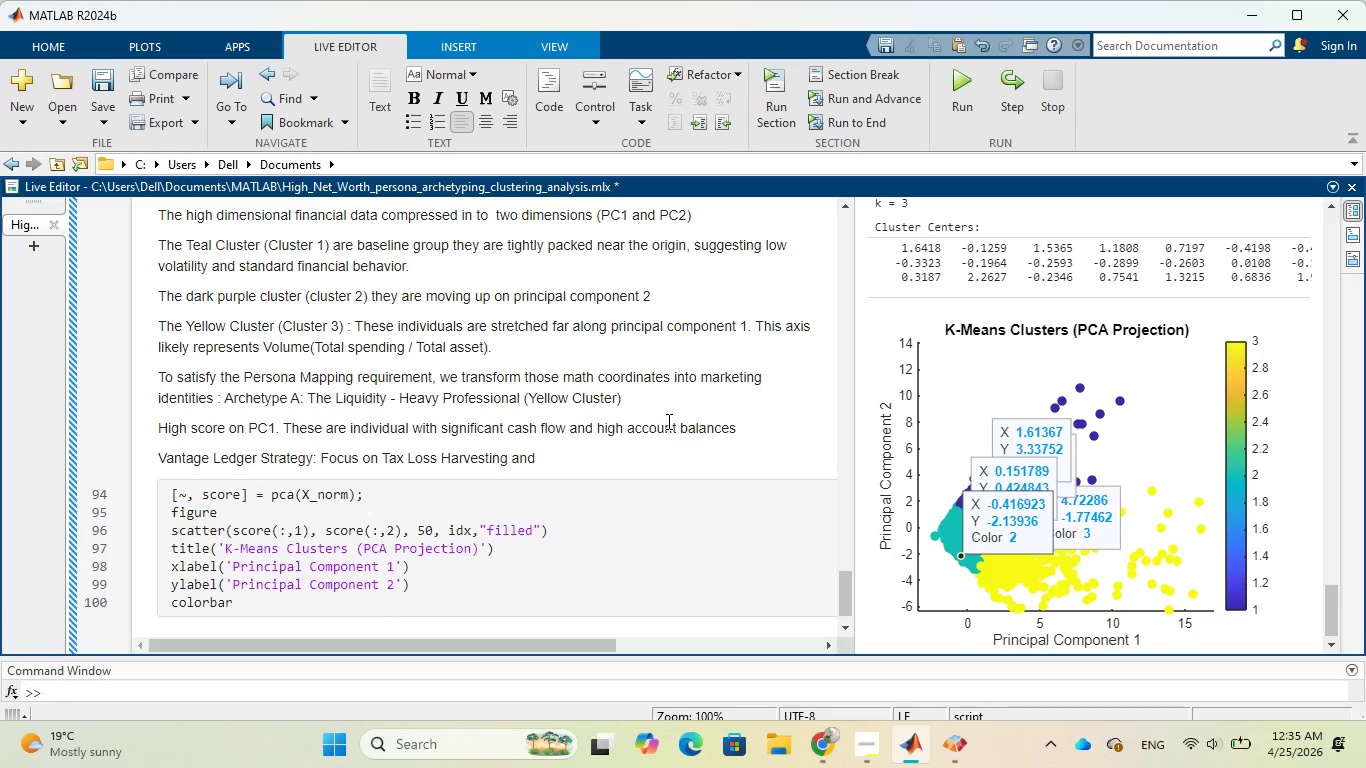 
type(estate planning)
 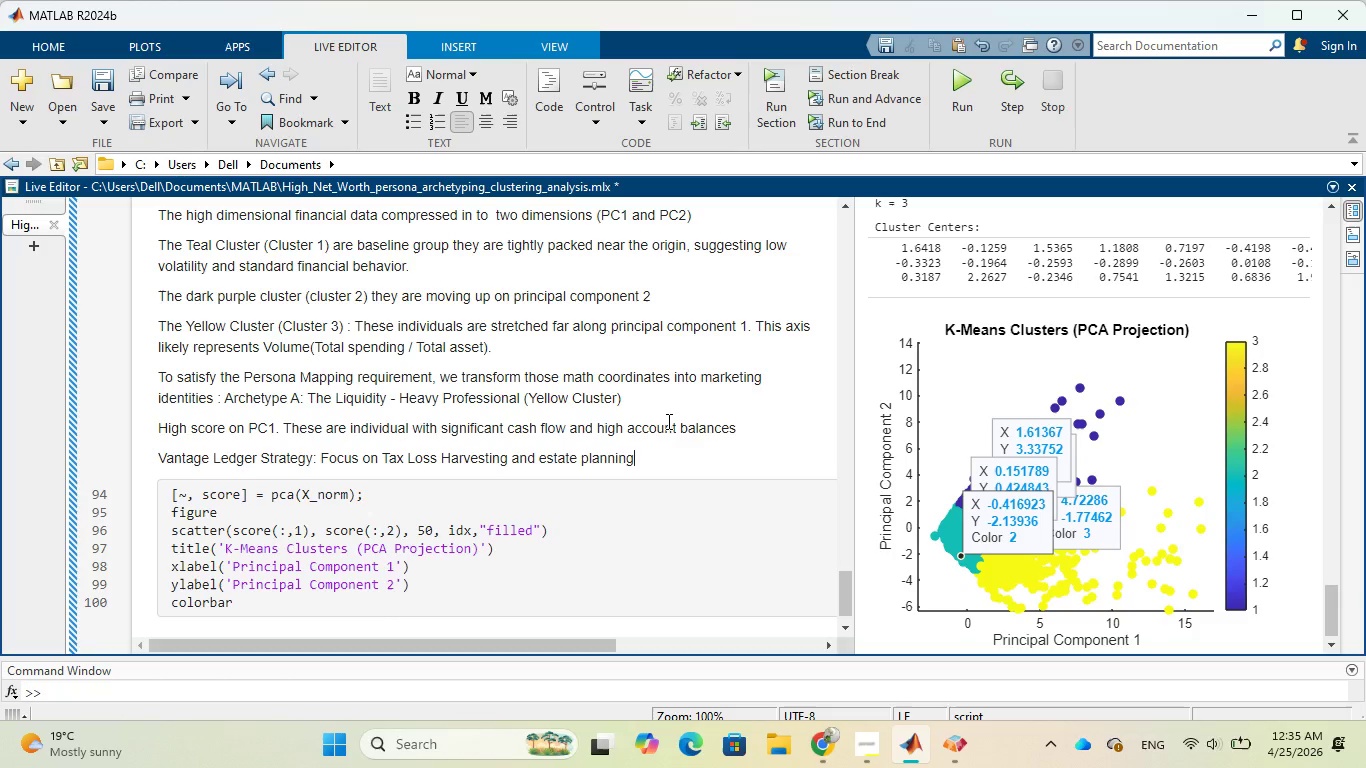 
key(Period)
 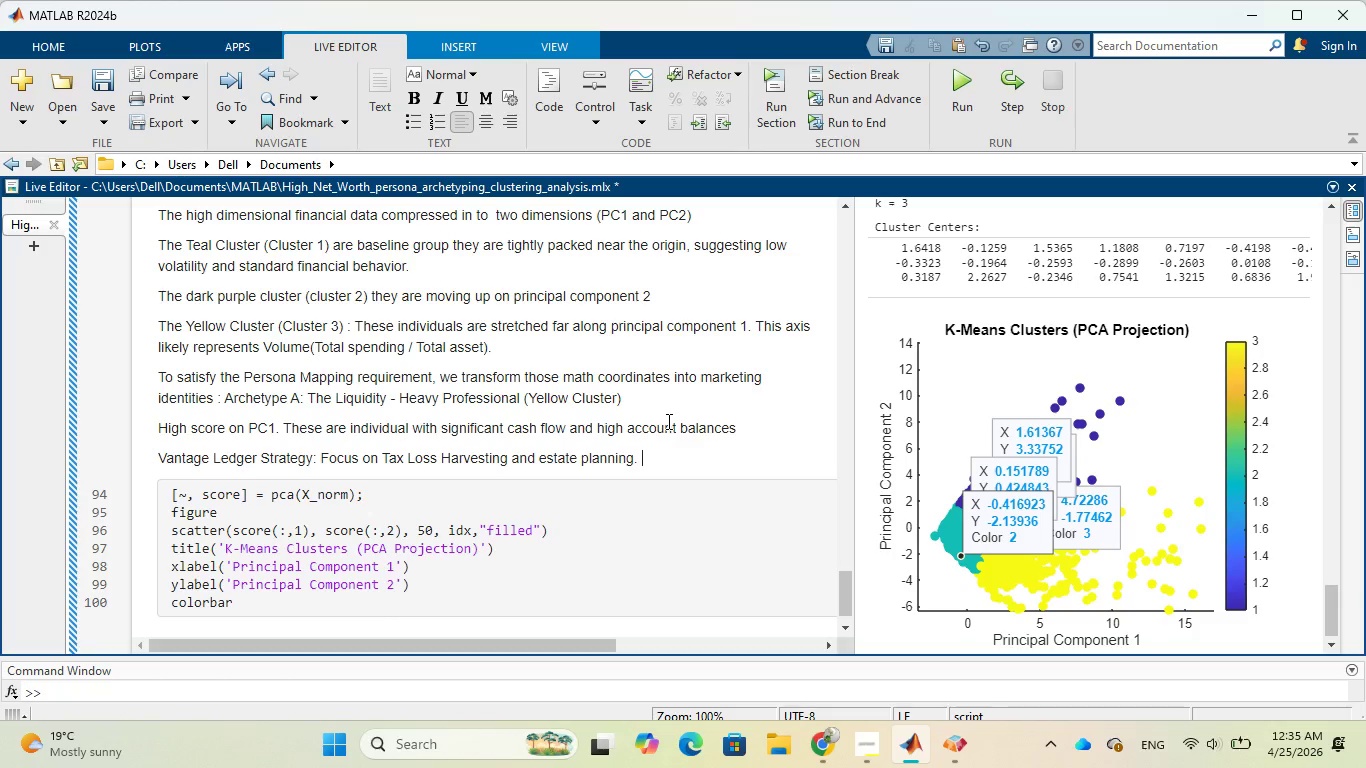 
key(Space)
 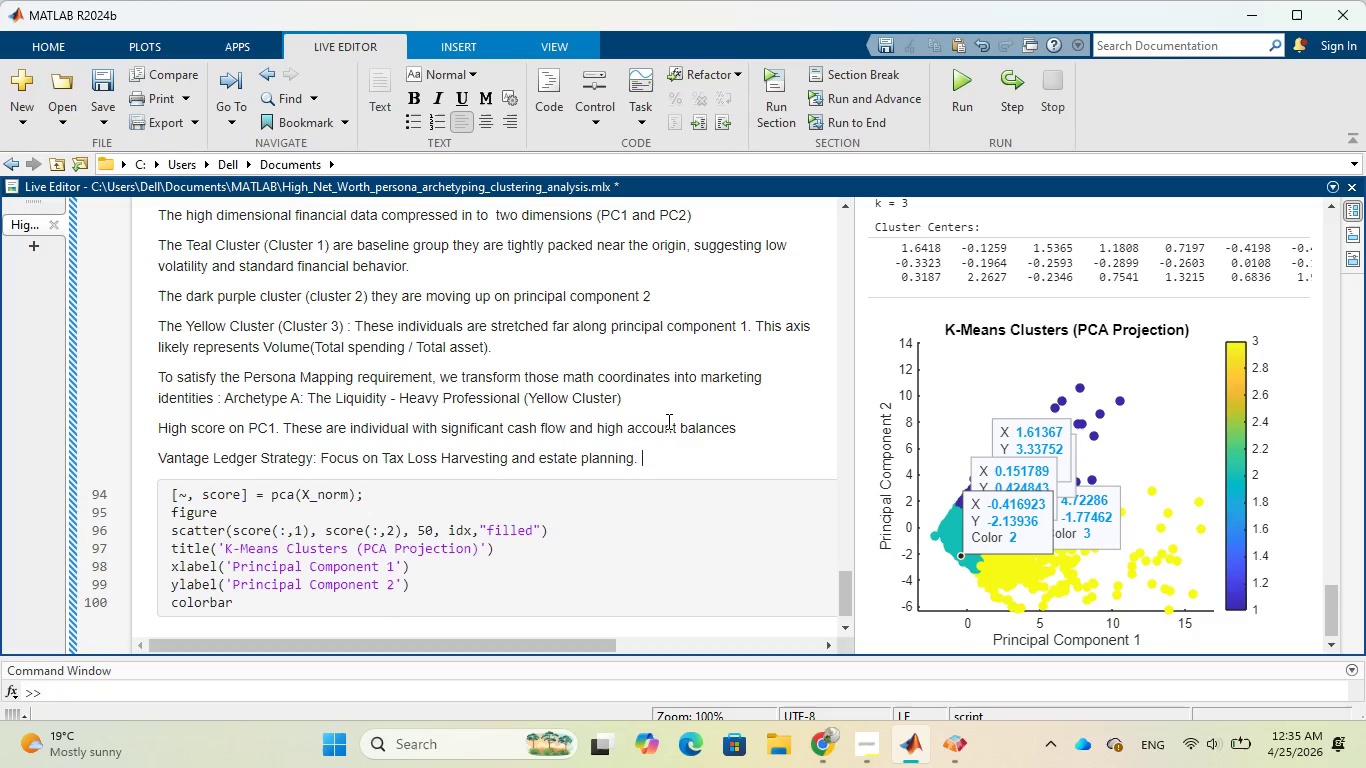 
type(They have the assets )
 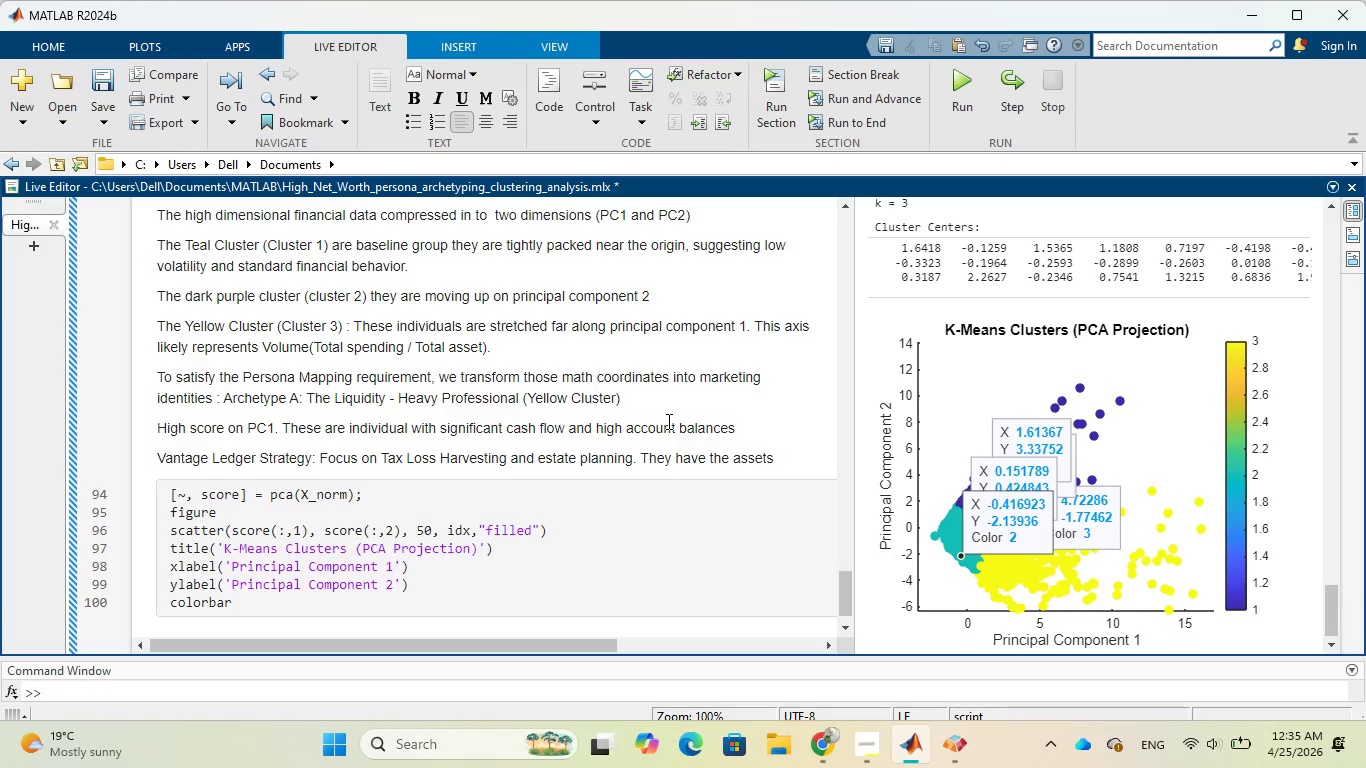 
wait(8.11)
 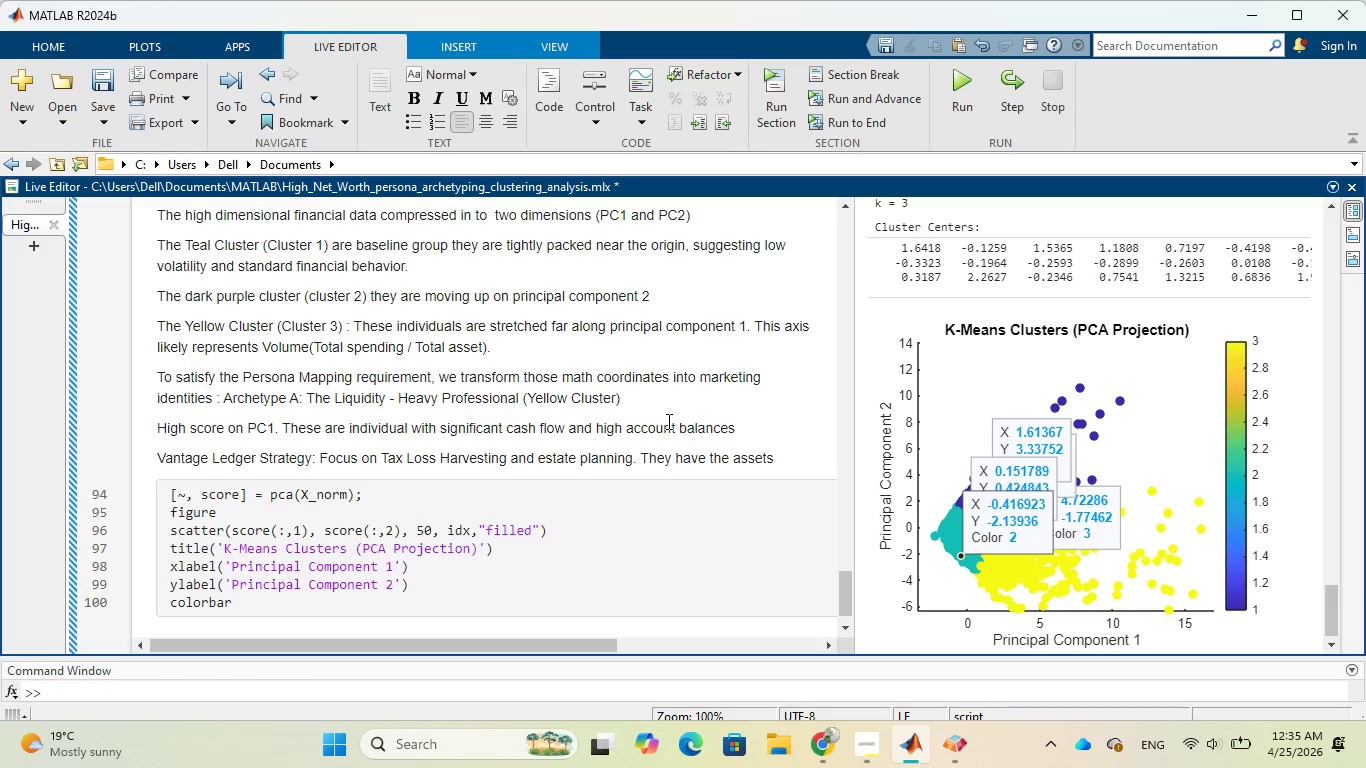 
type(but need efficiency)
 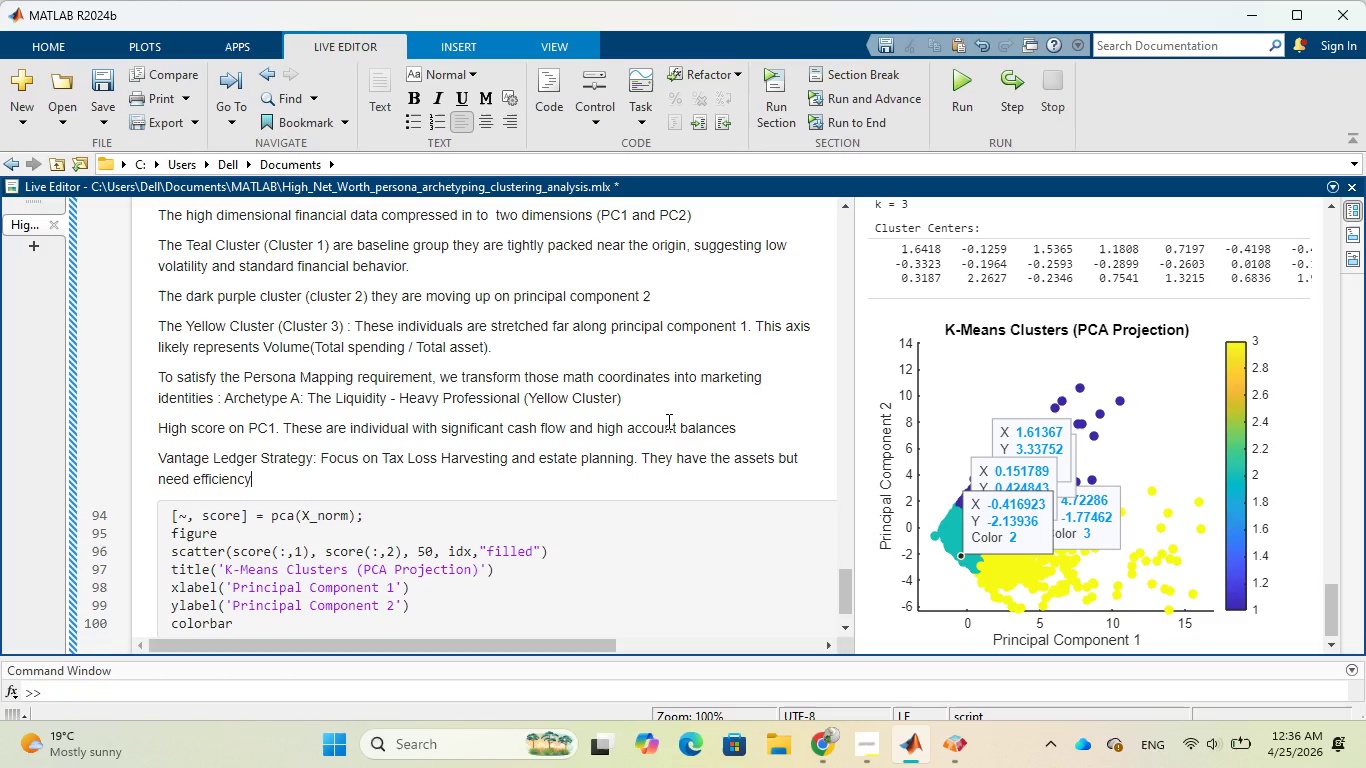 
wait(44.5)
 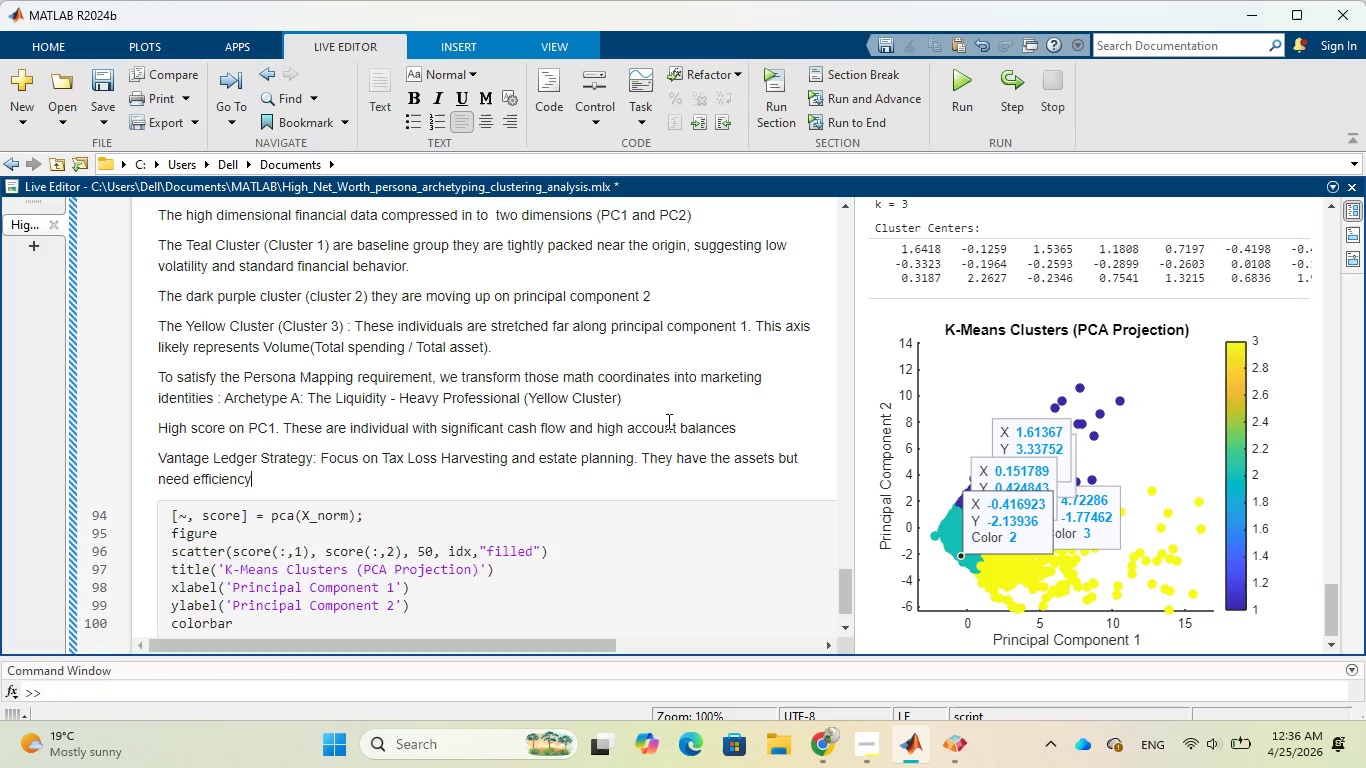 
left_click([227, 399])
 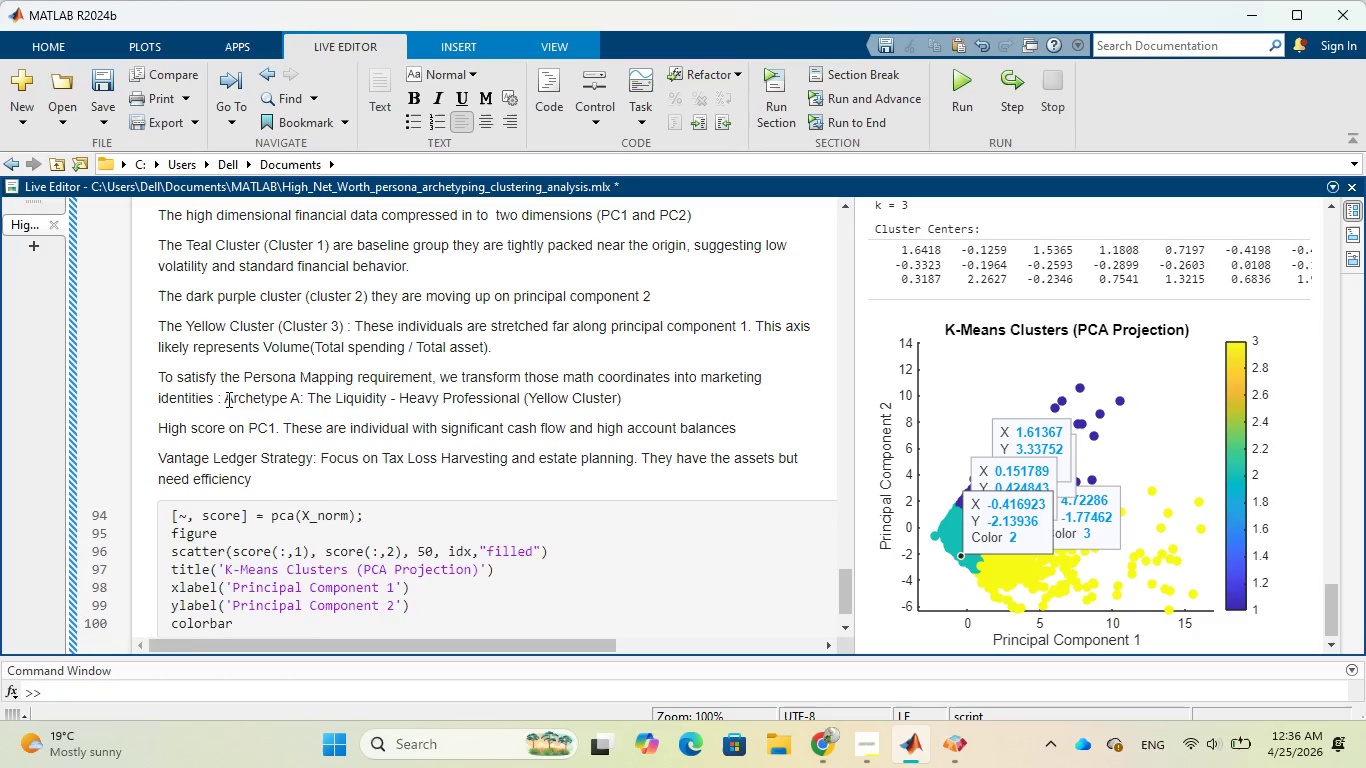 
key(Enter)
 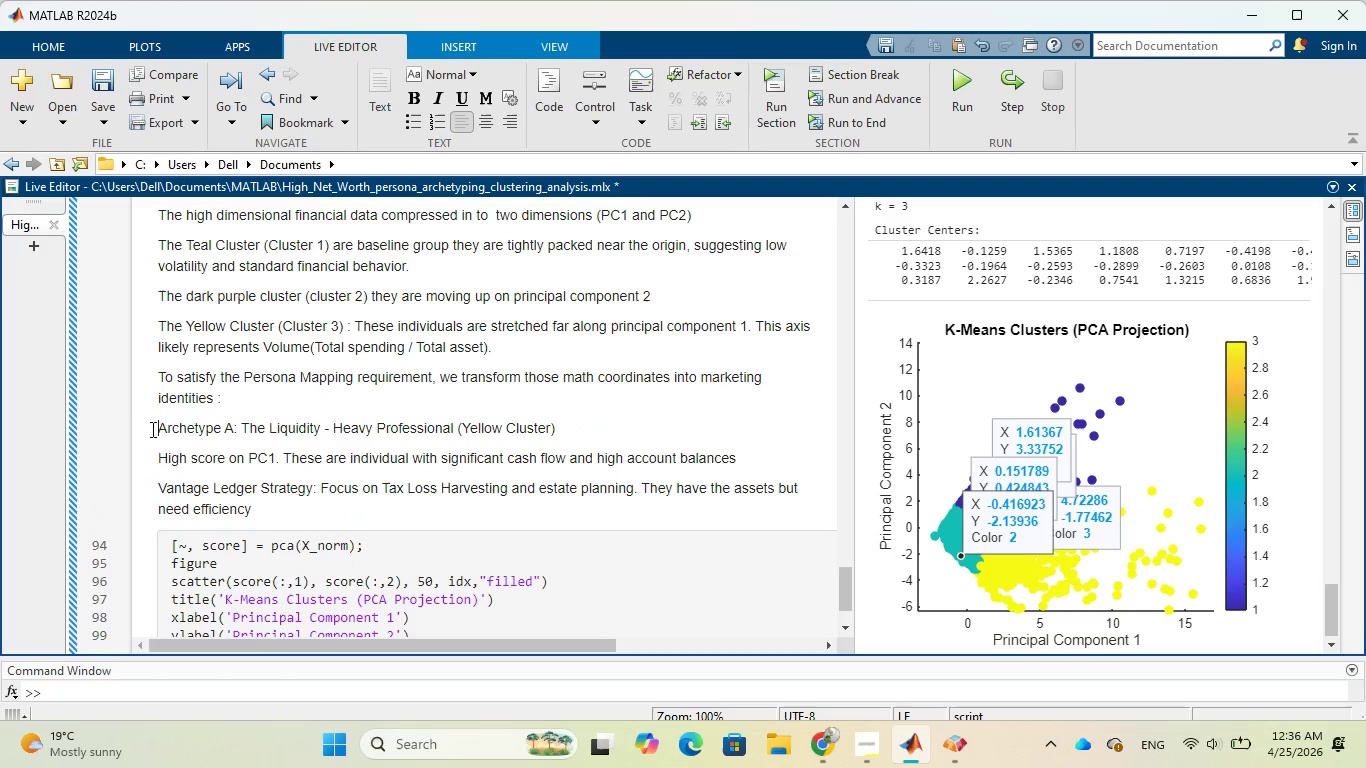 
left_click_drag(start_coordinate=[156, 427], to_coordinate=[229, 429])
 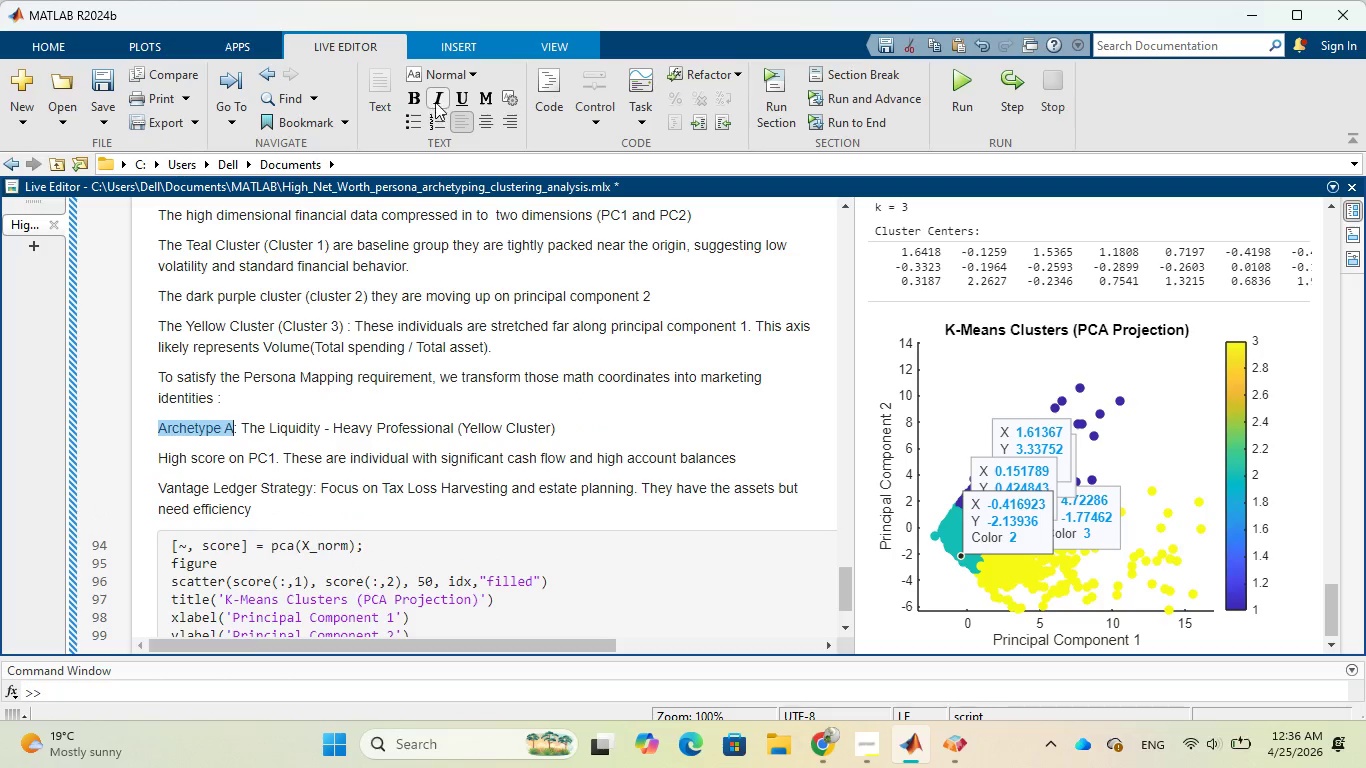 
left_click([435, 102])
 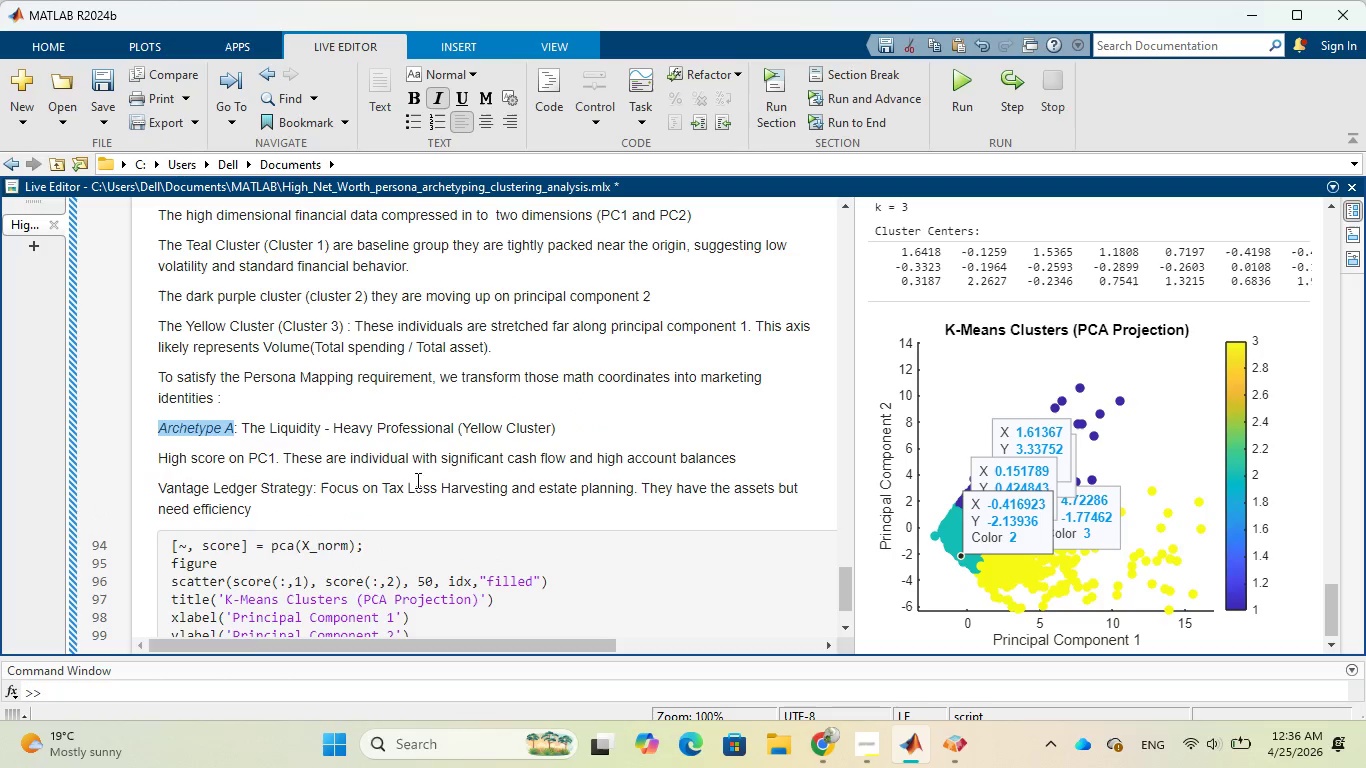 
left_click([276, 510])
 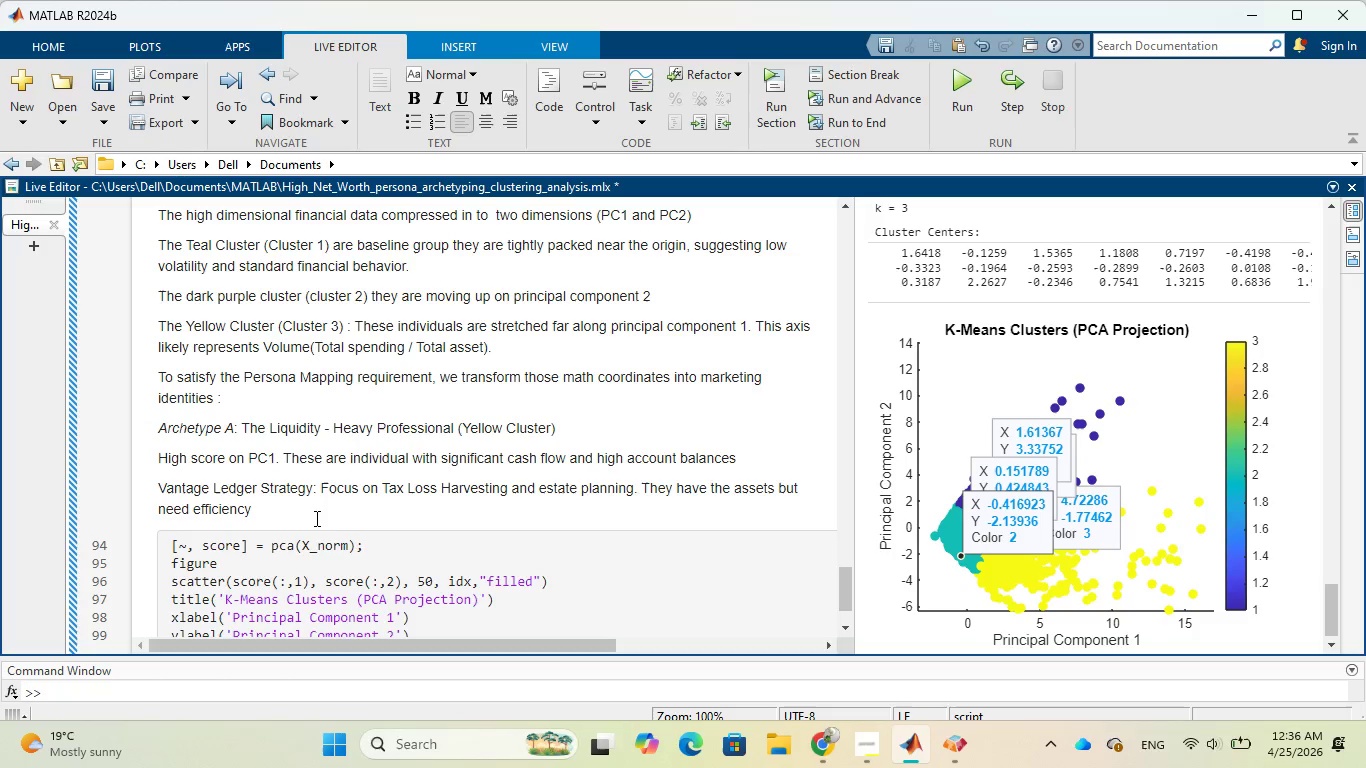 
key(Period)
 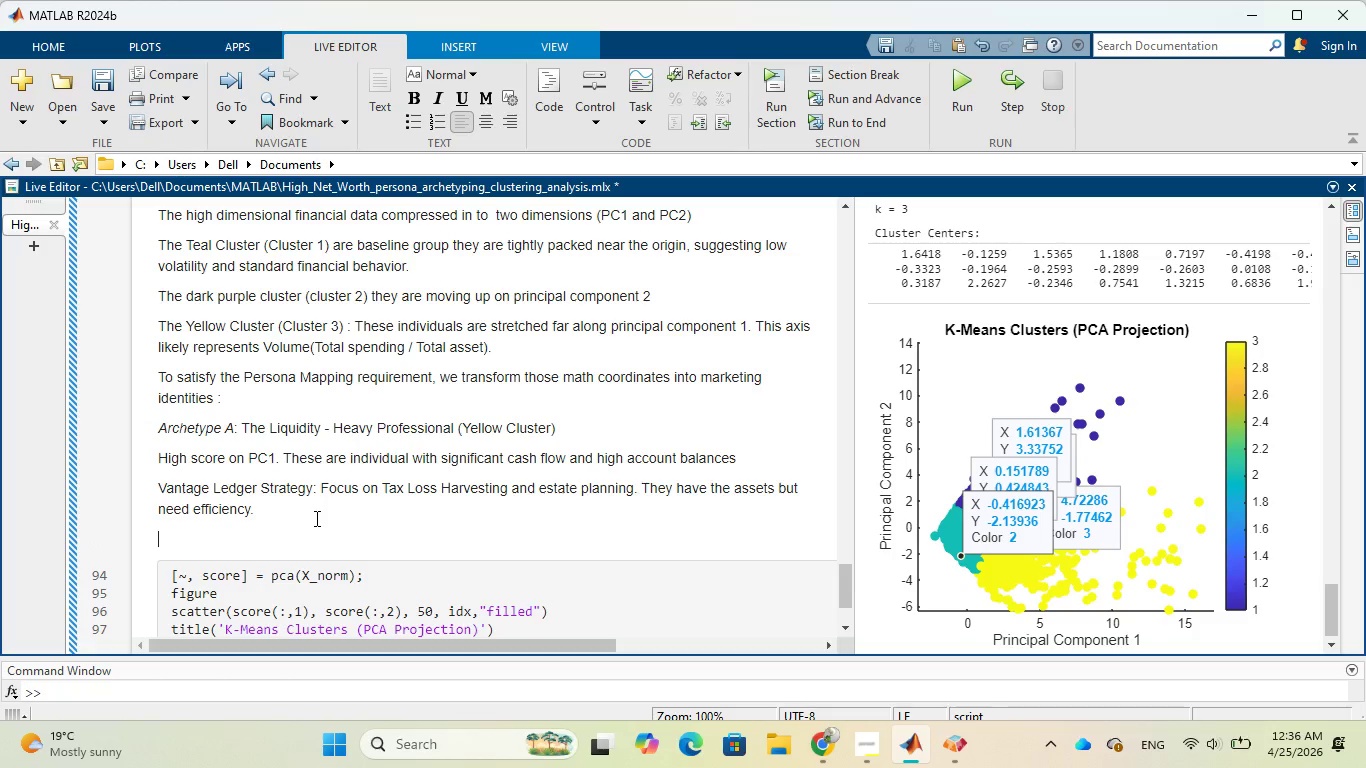 
key(Enter)
 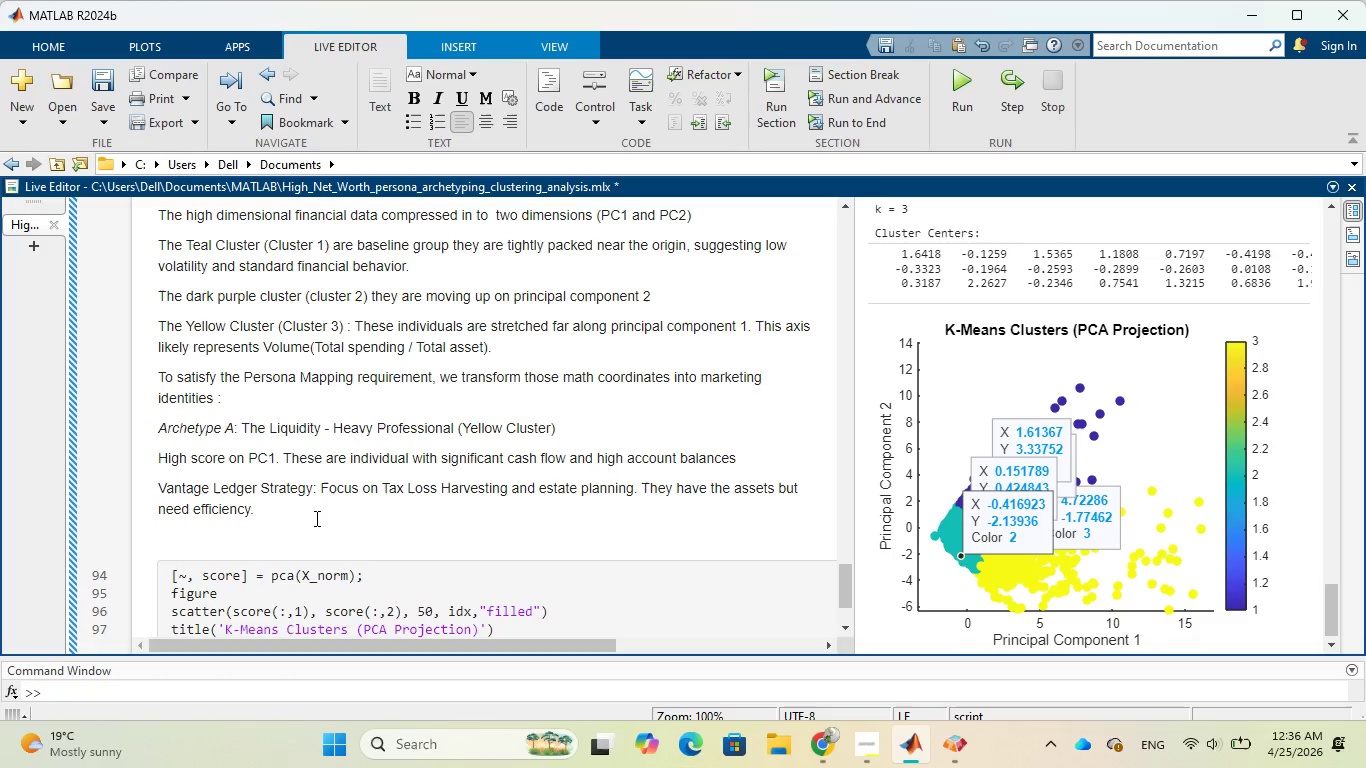 
type(Archetype B:)
 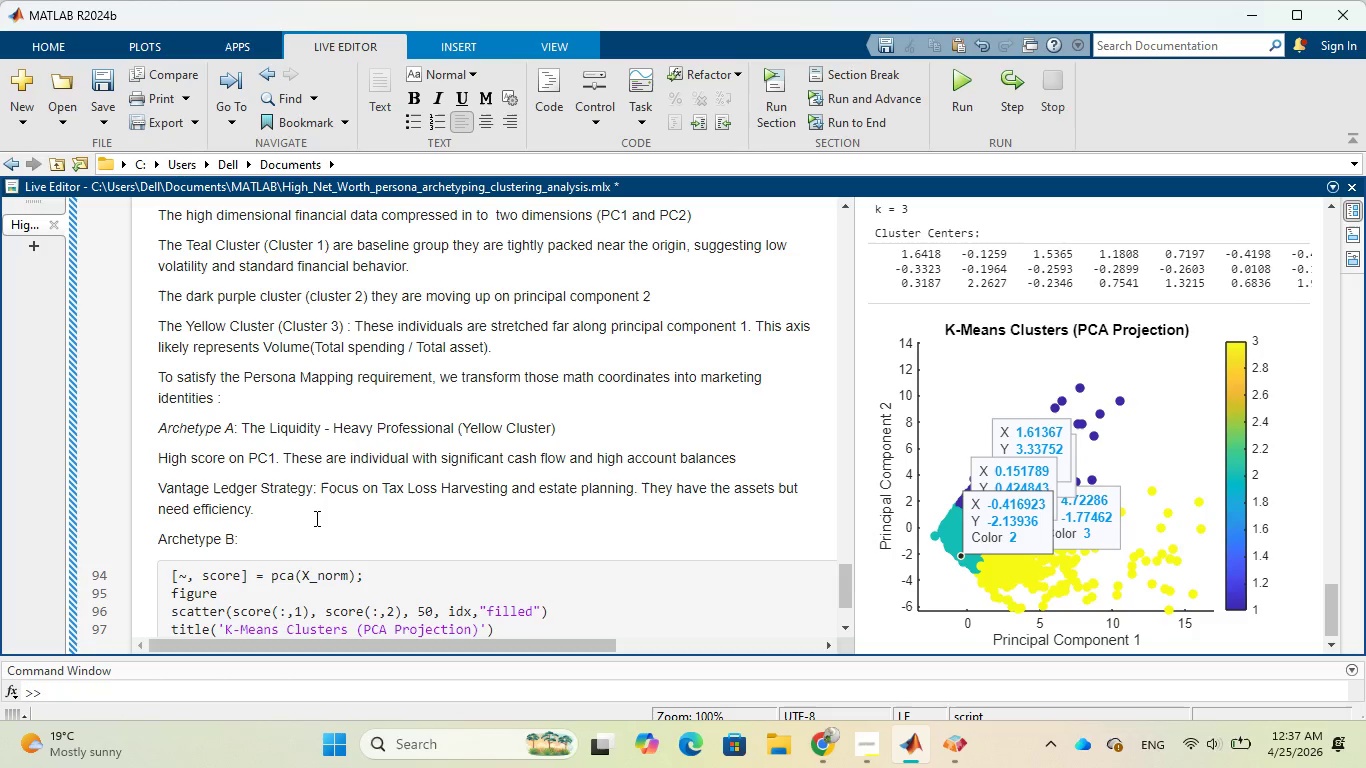 
wait(14.89)
 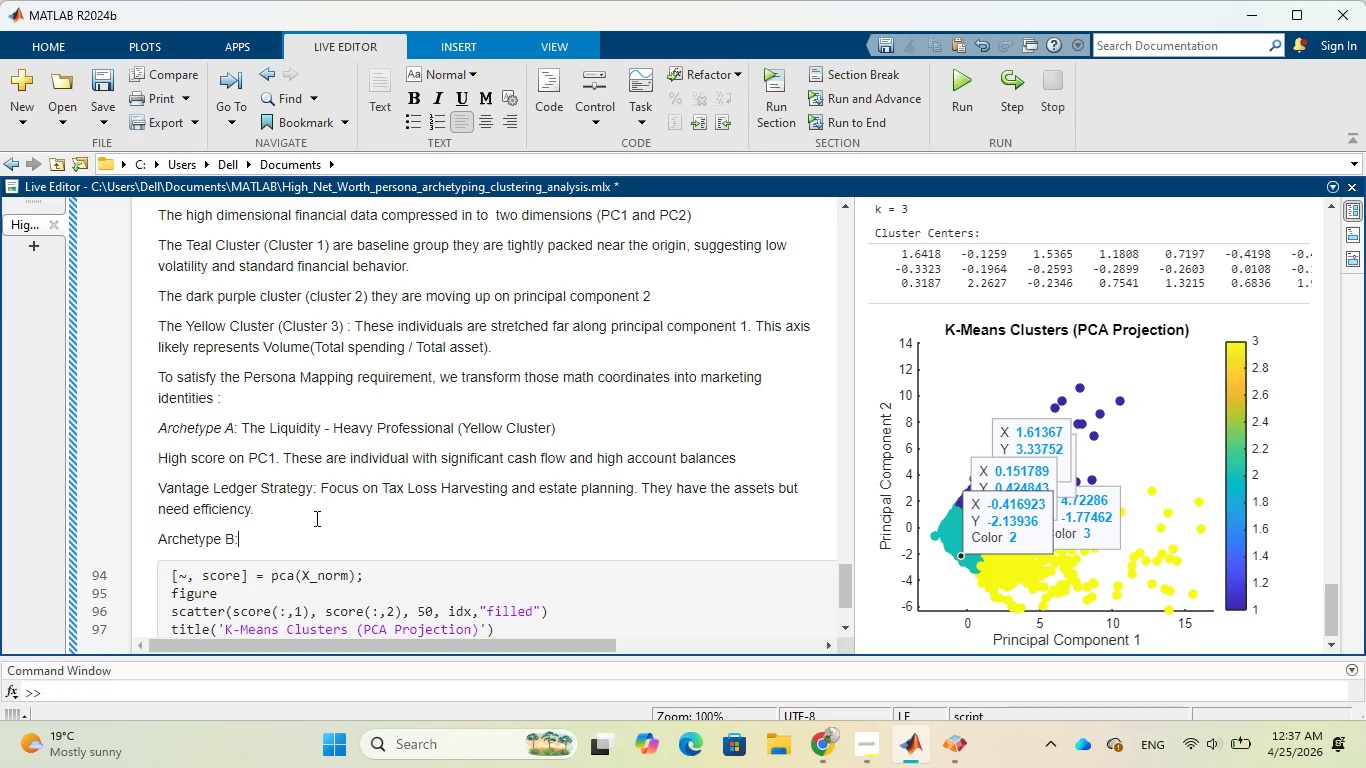 
type( The Aggressive Reinve)
 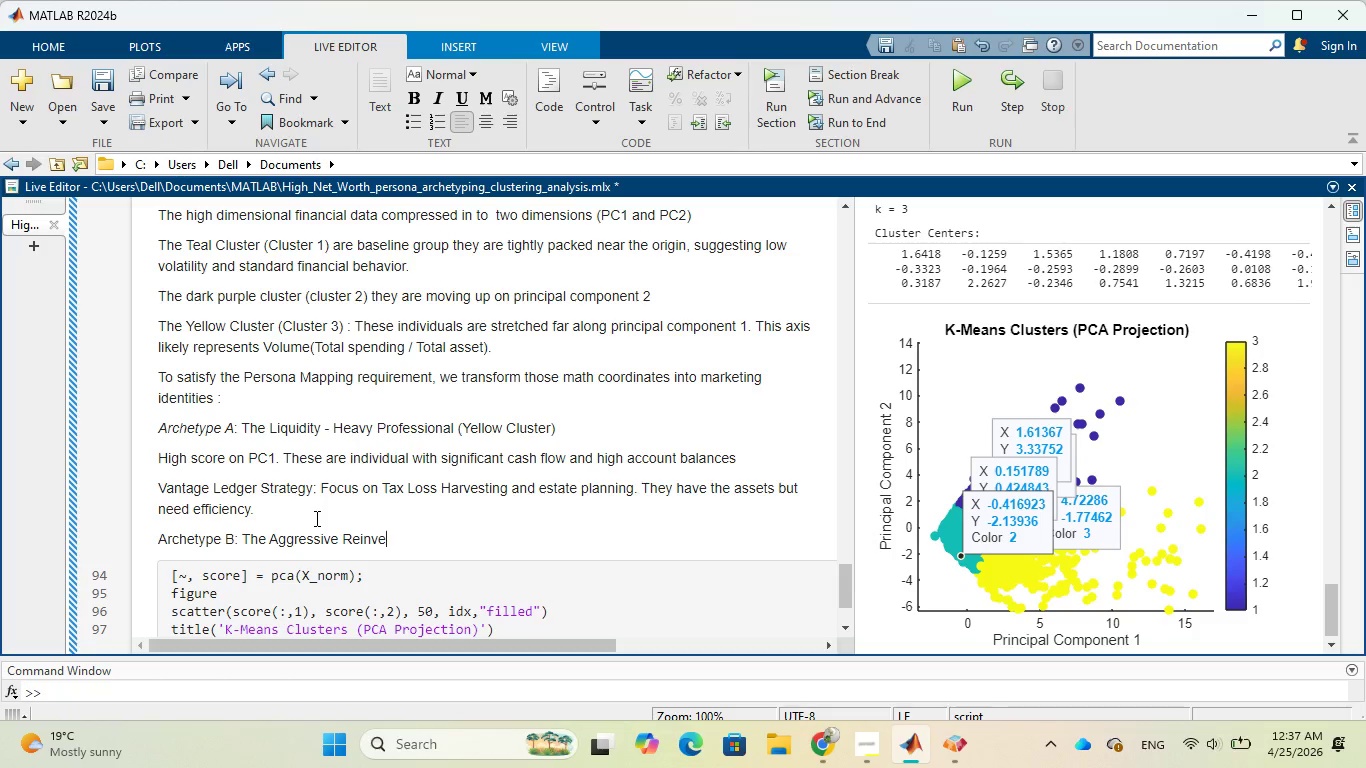 
wait(5.36)
 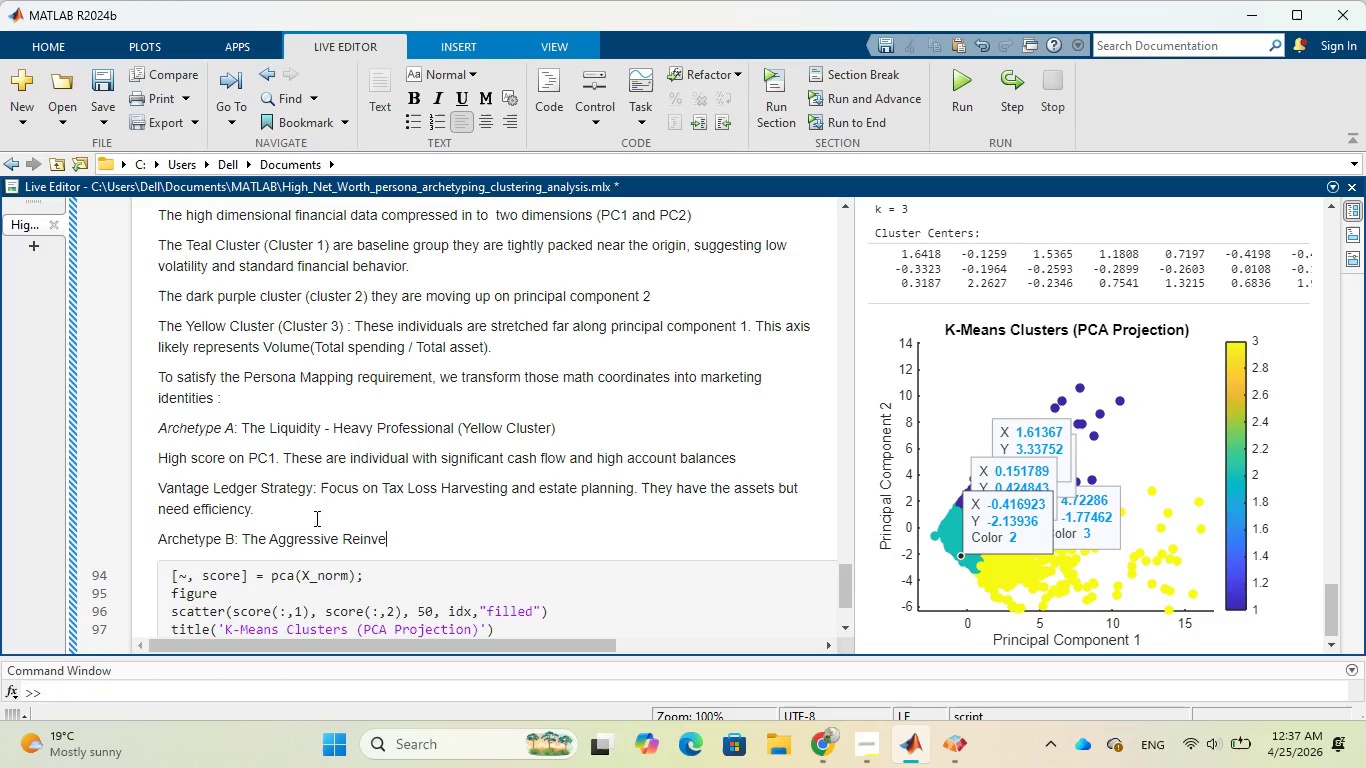 
type(stor)
 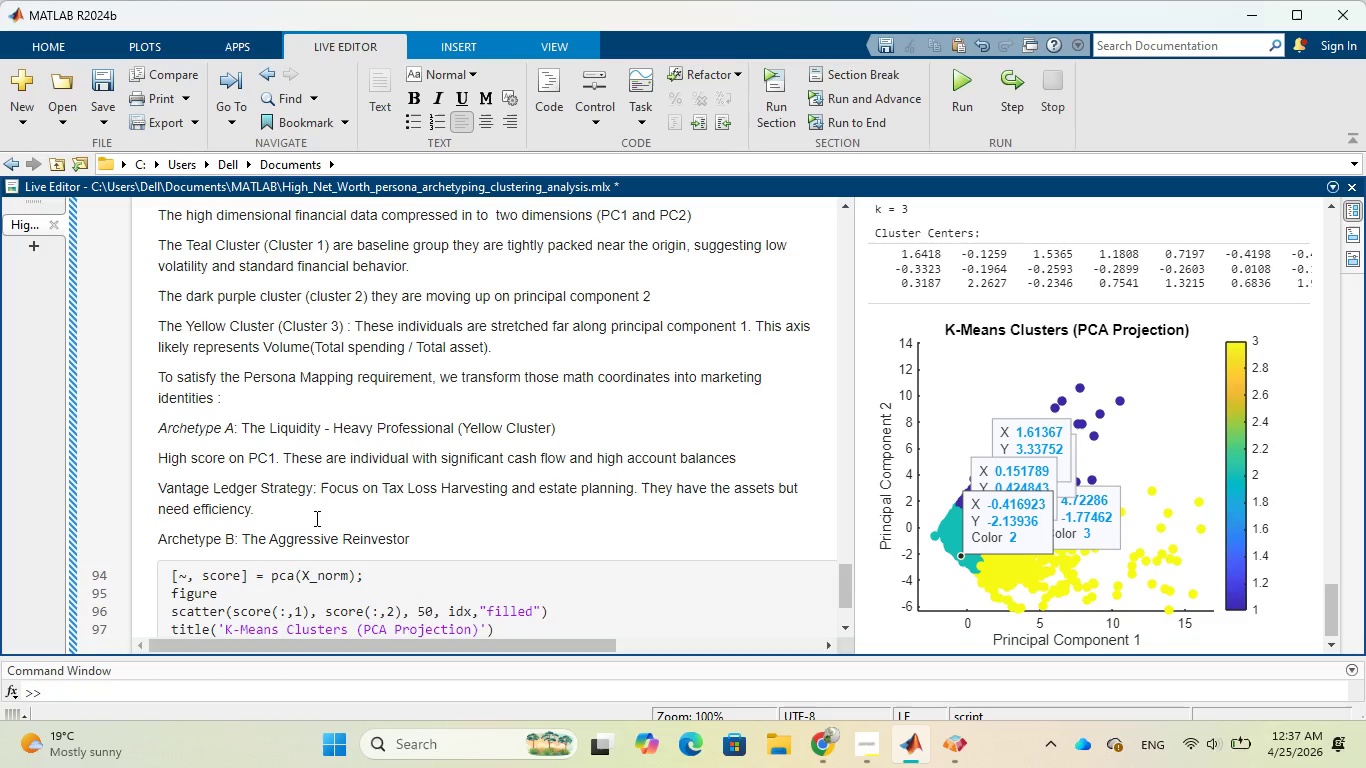 
key(Shift+9)
 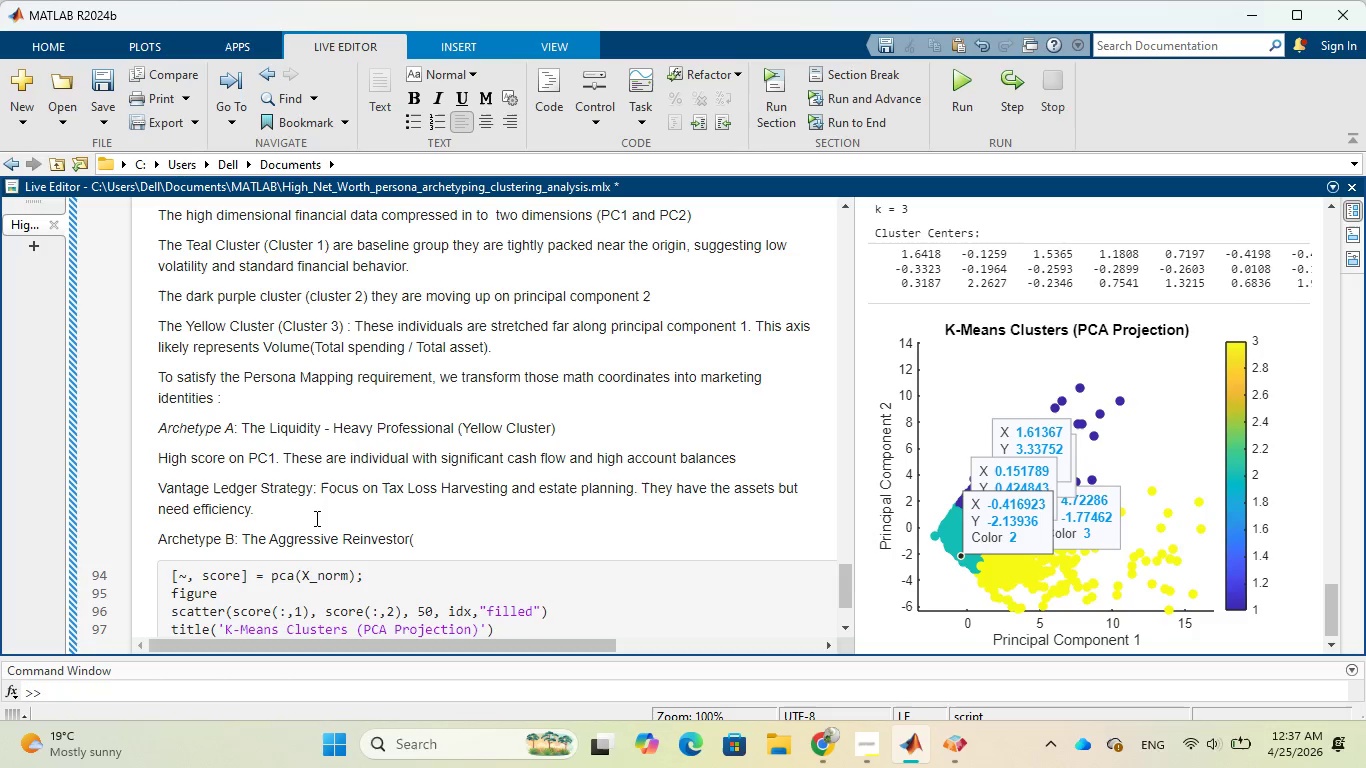 
type(Purpl)
 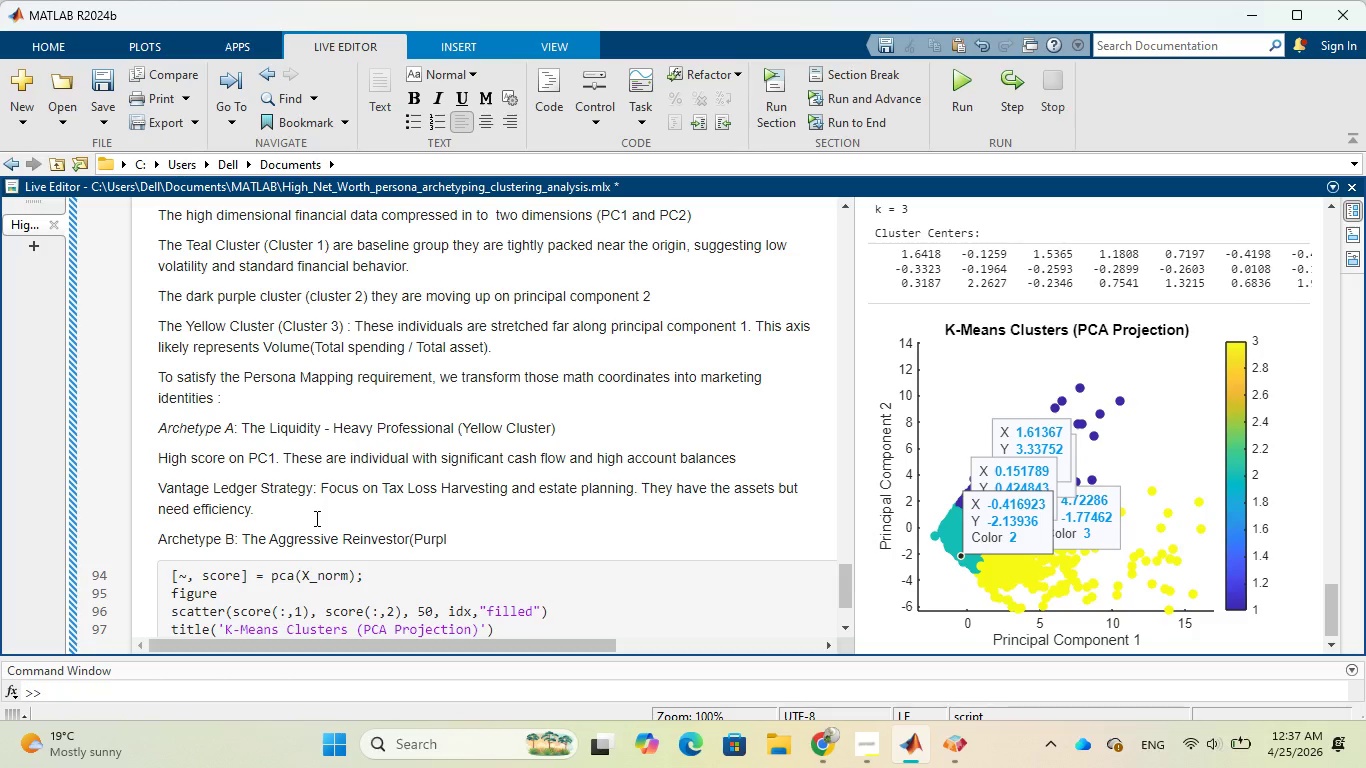 
wait(10.62)
 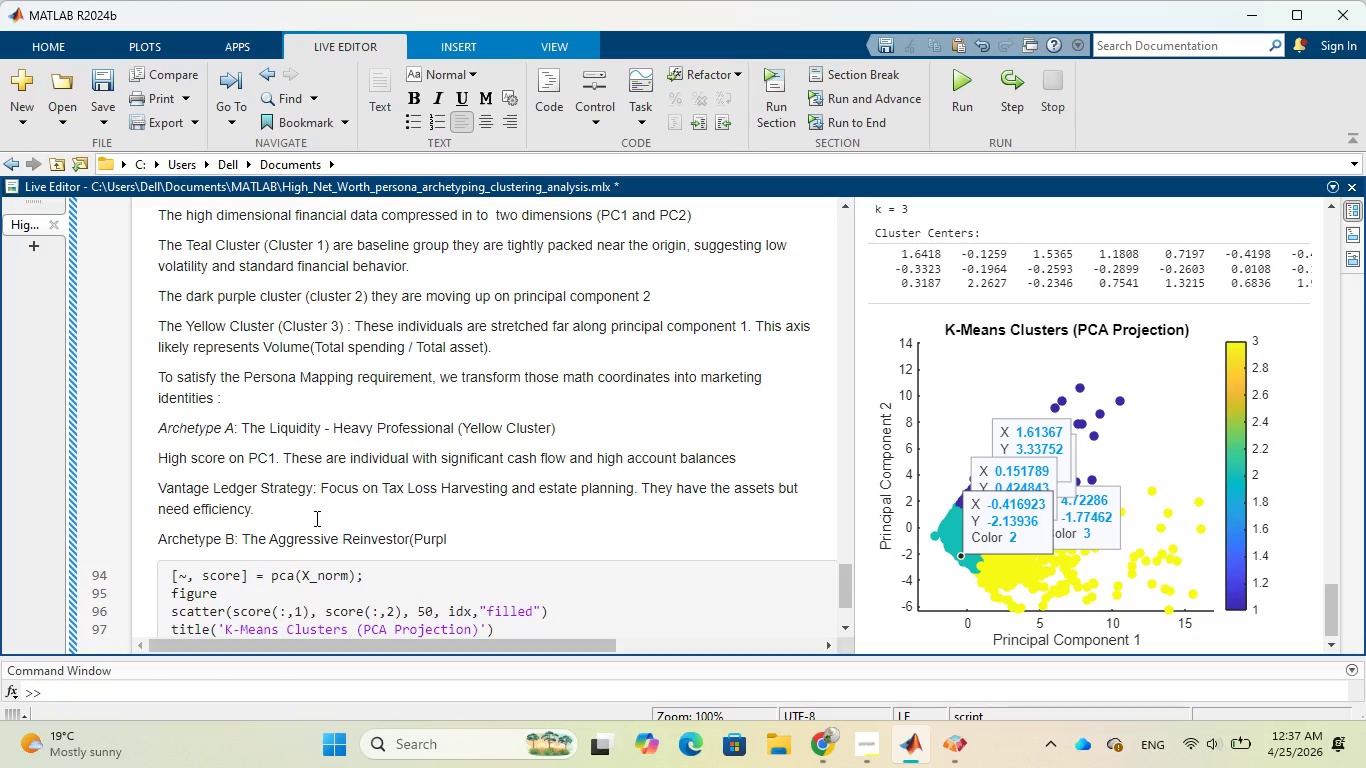 
type(e Cluster))
 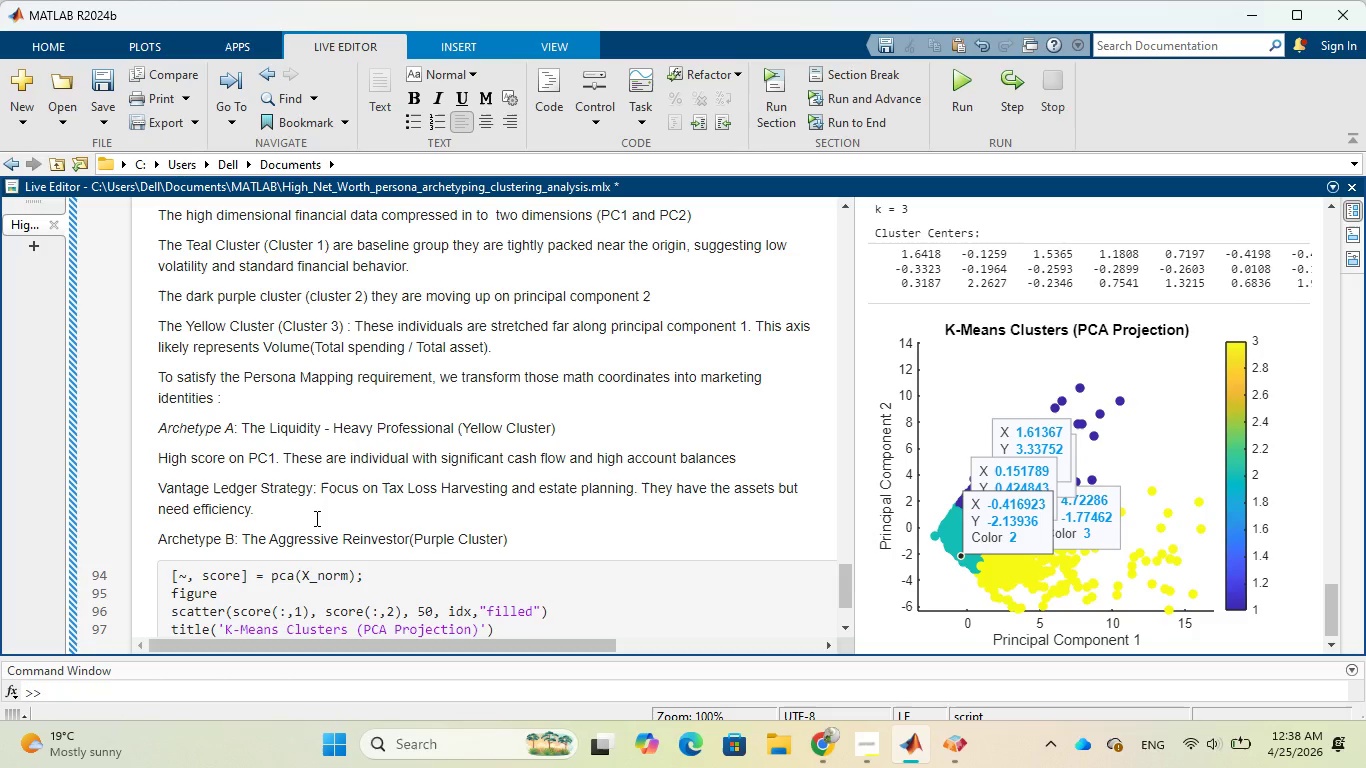 
wait(12.94)
 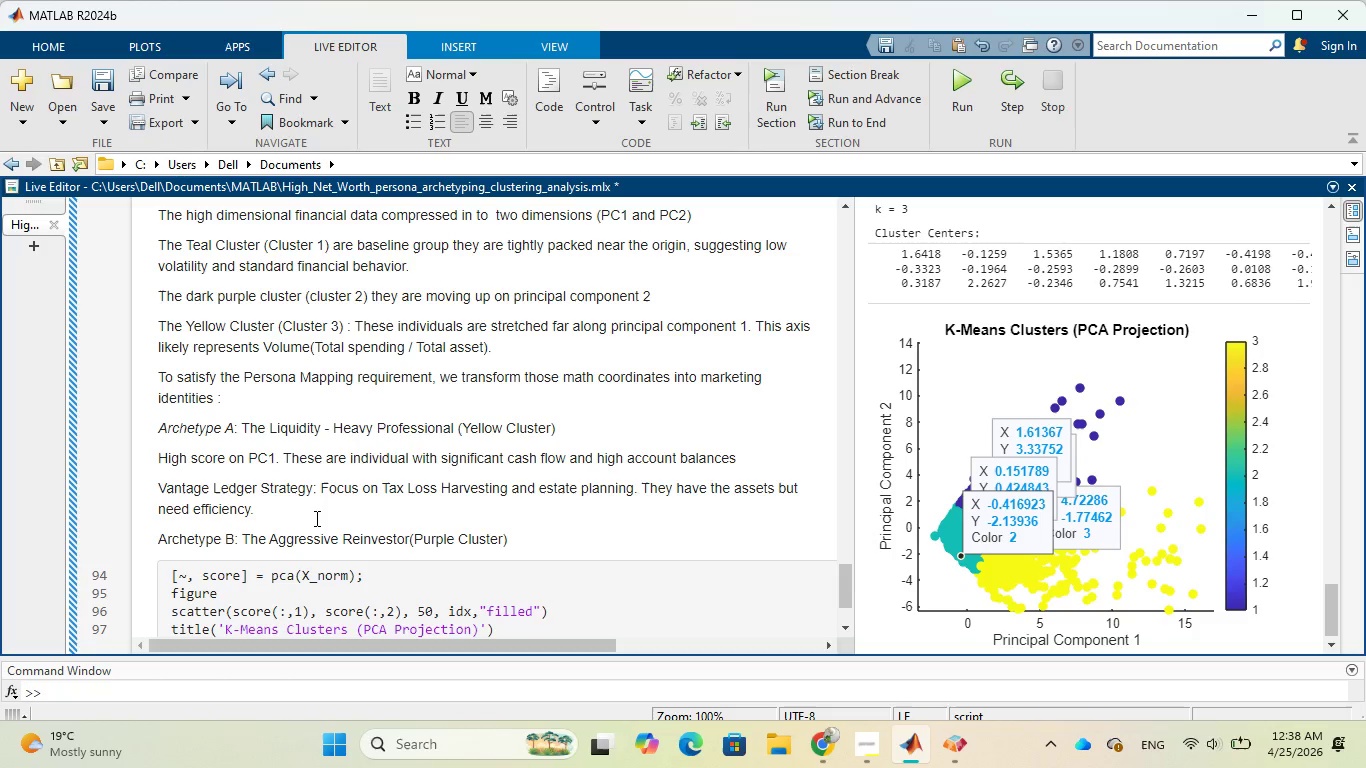 
key(Enter)
 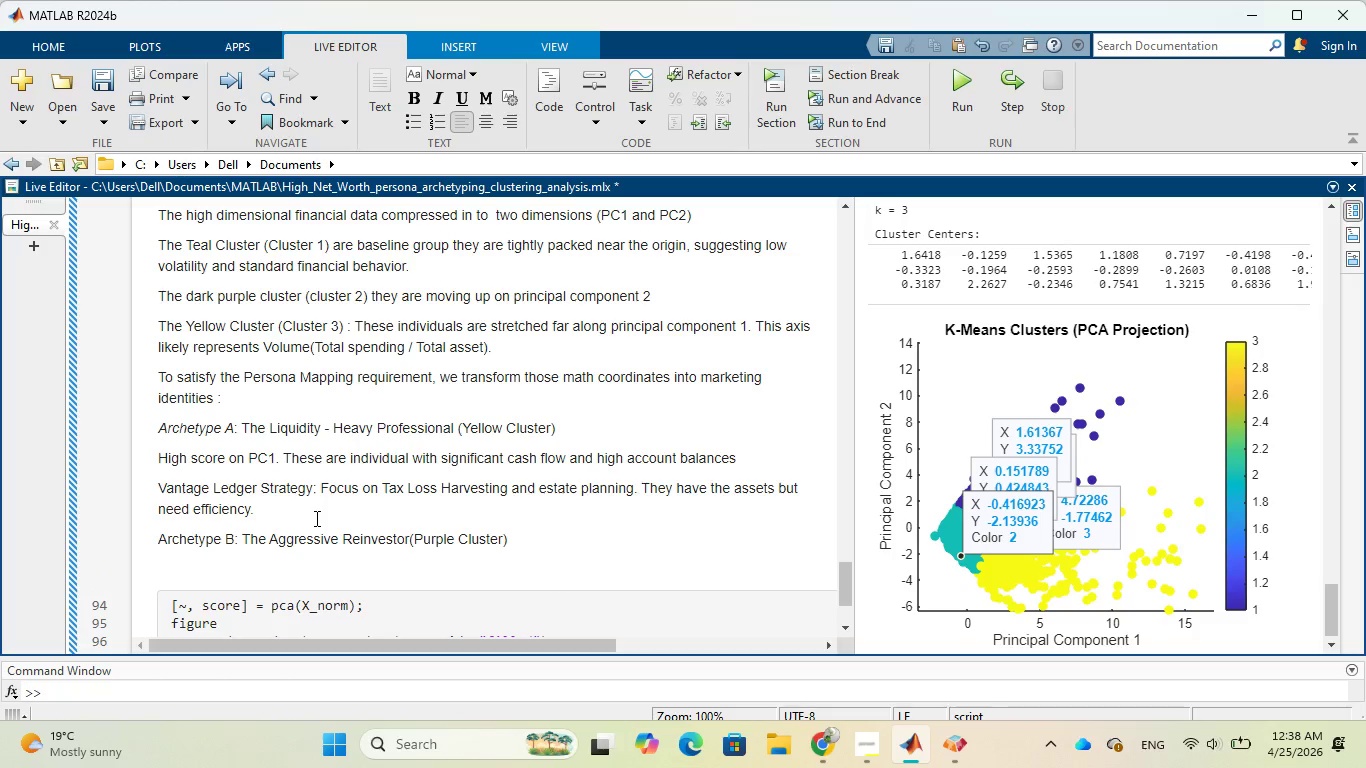 
type(High score)
 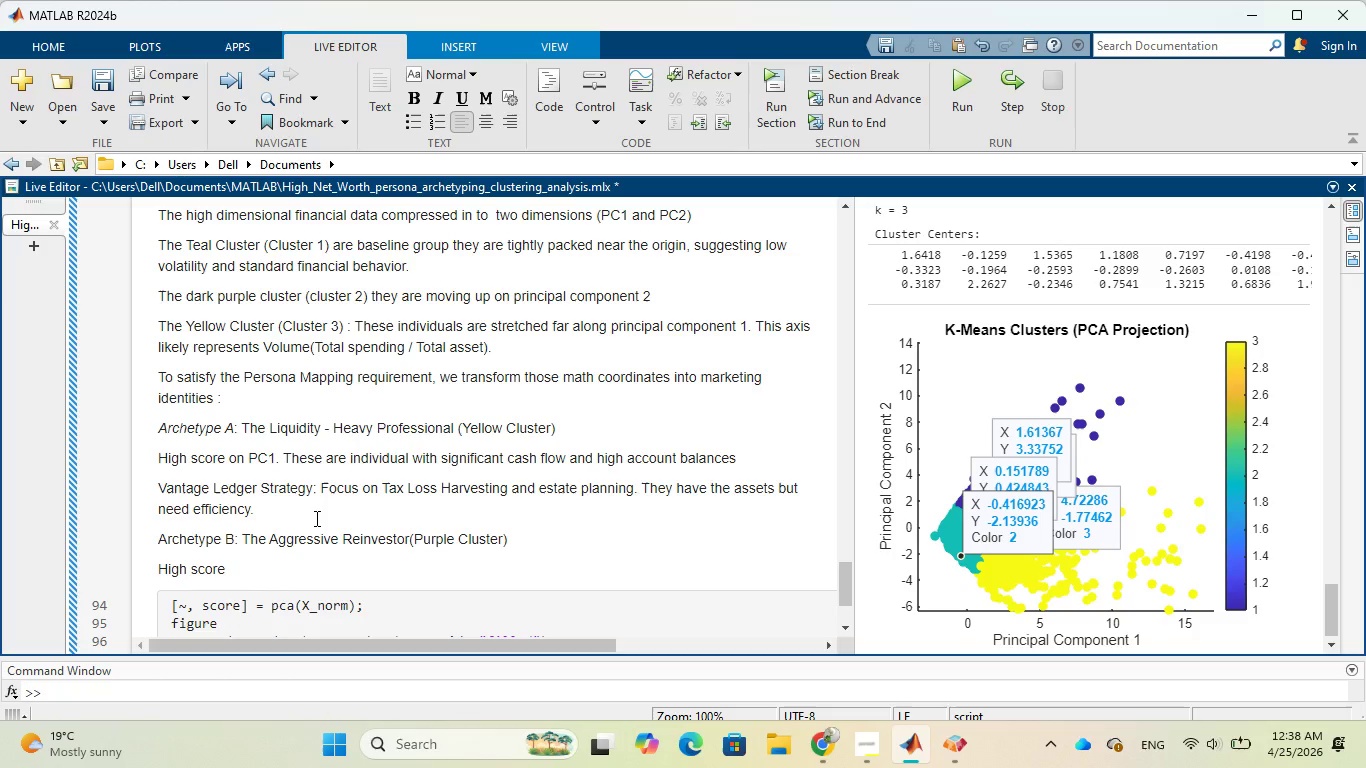 
wait(5.95)
 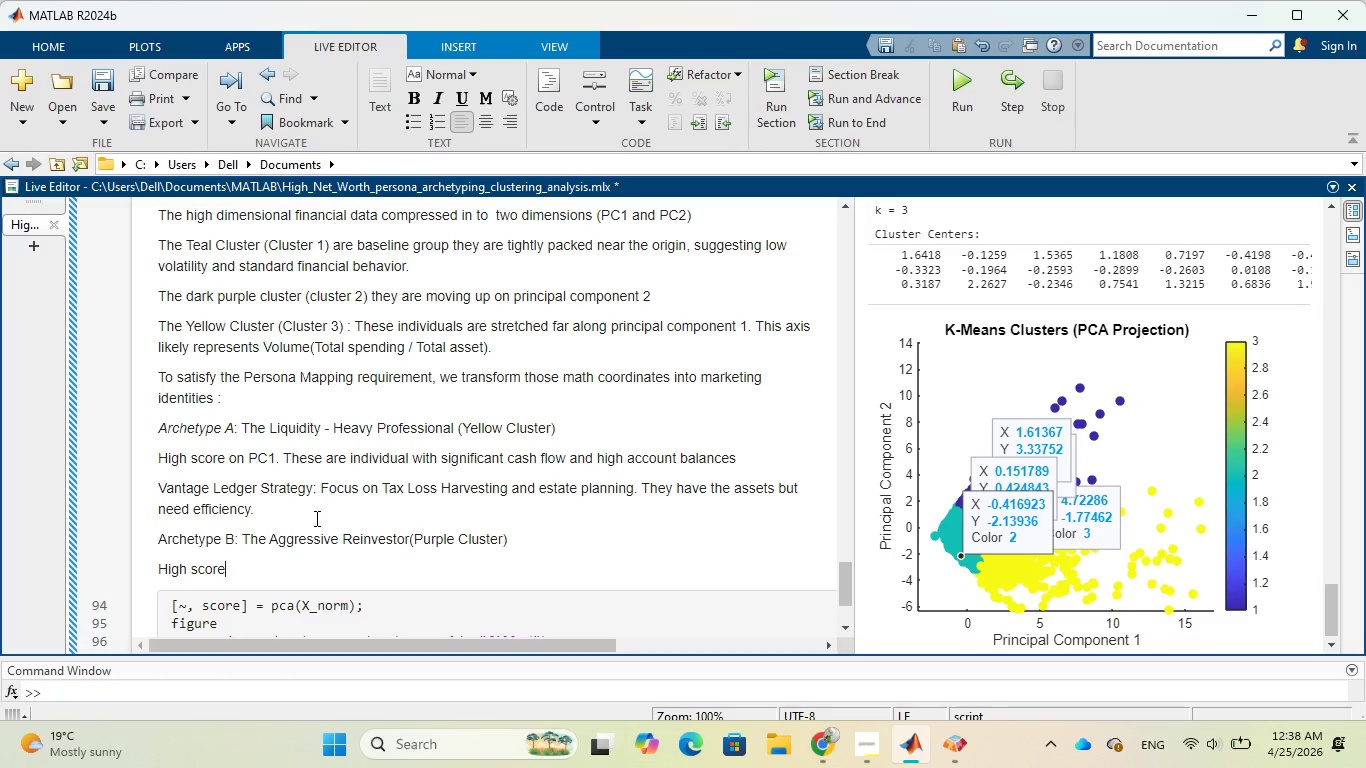 
type(s on PC)
 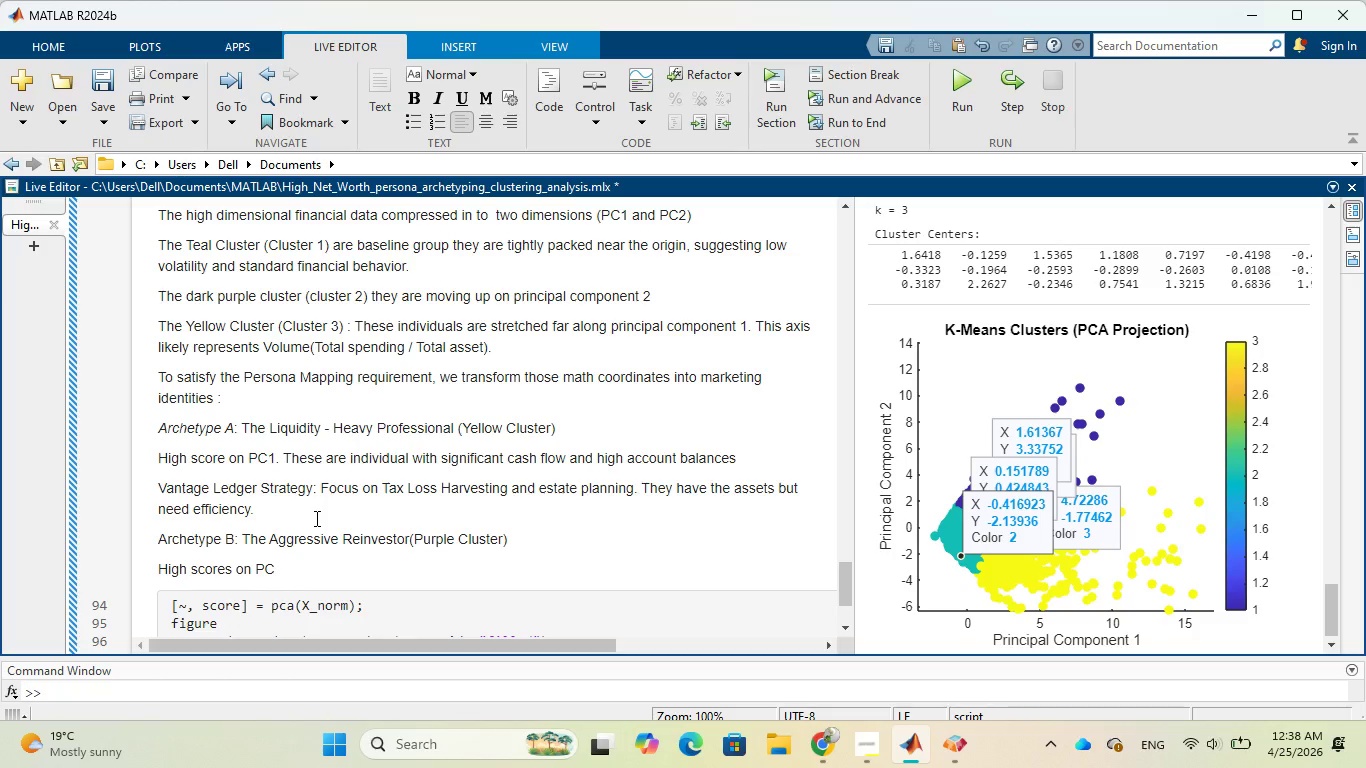 
wait(6.12)
 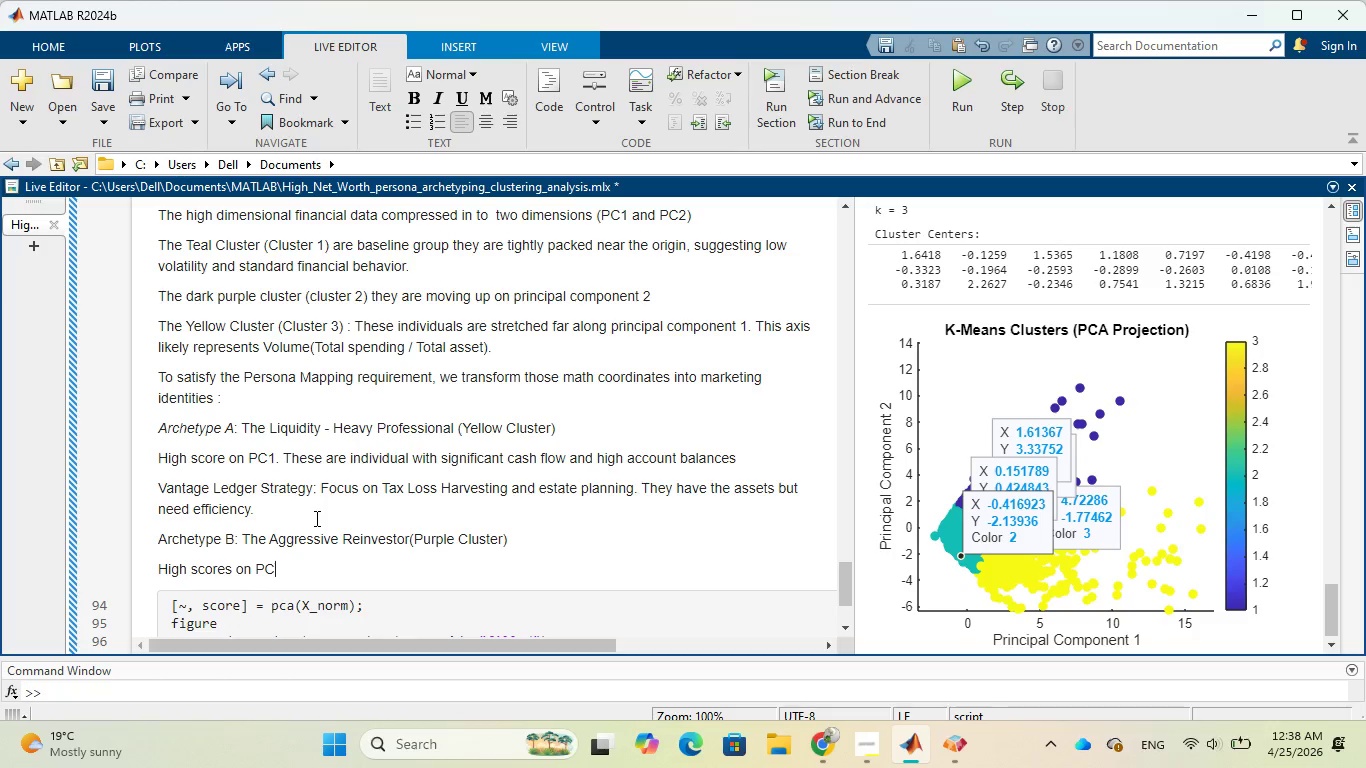 
key(1)
 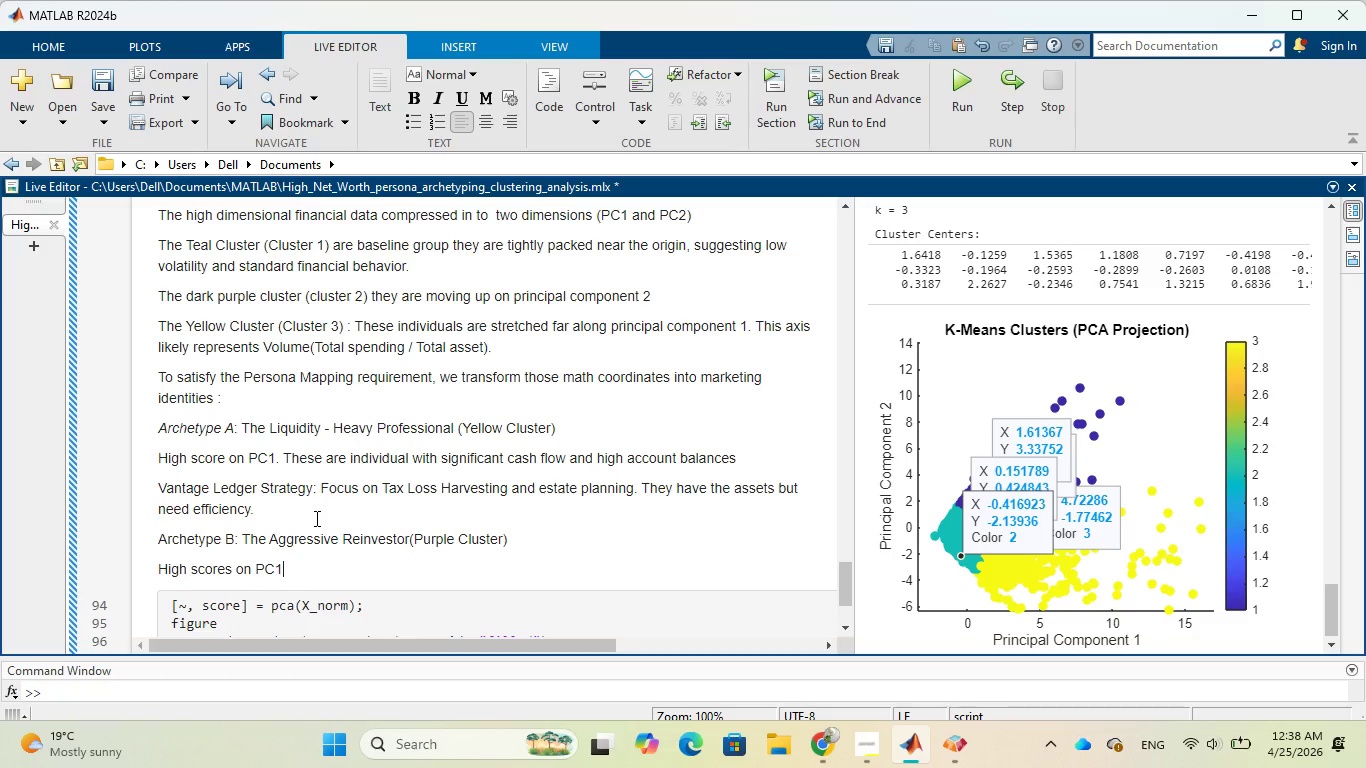 
key(Backspace)
 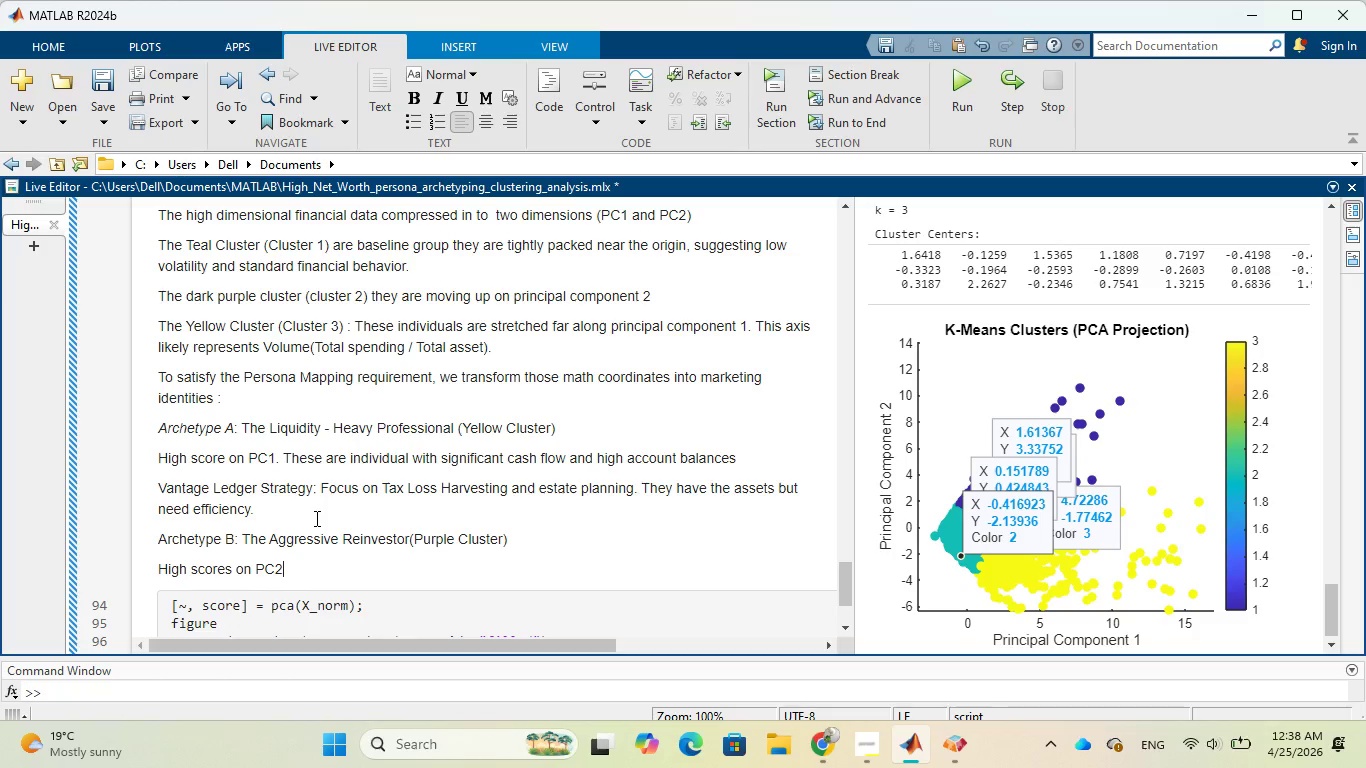 
key(2)
 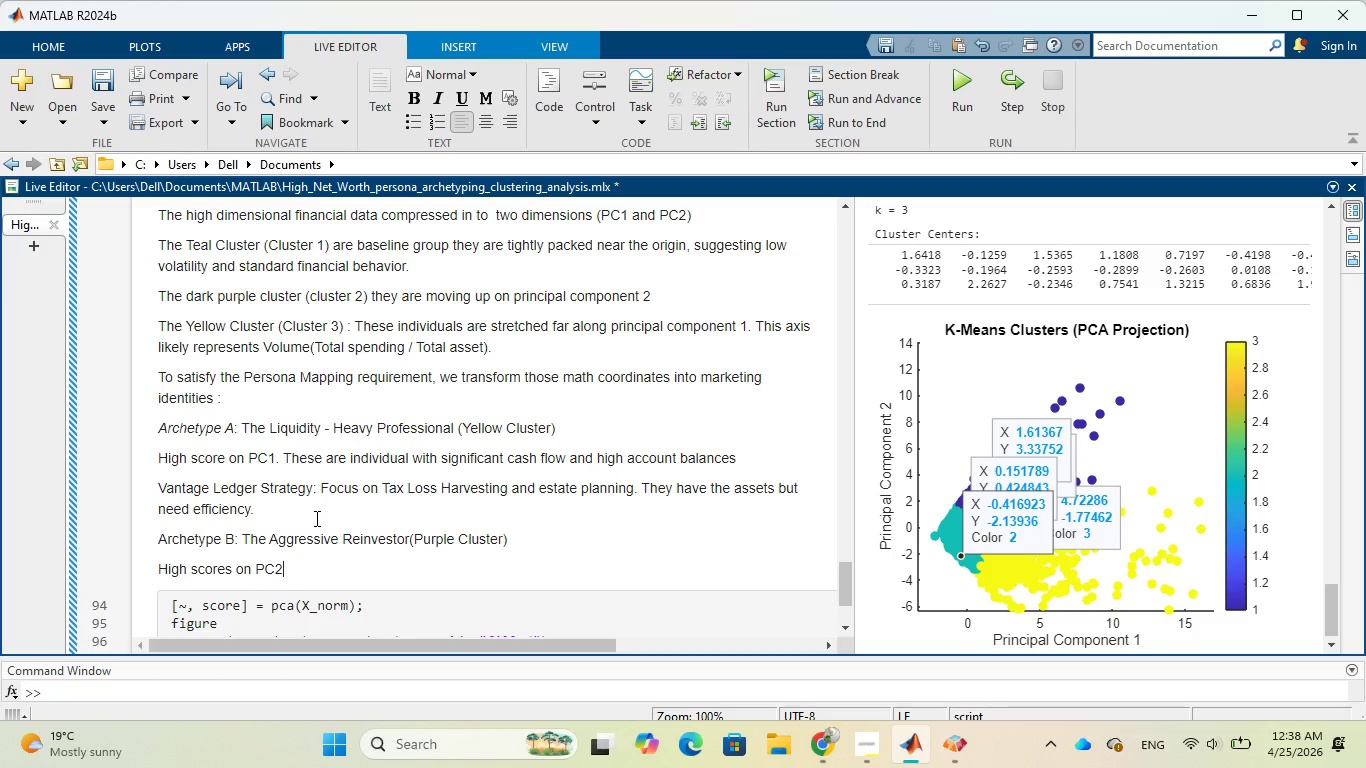 
wait(8.53)
 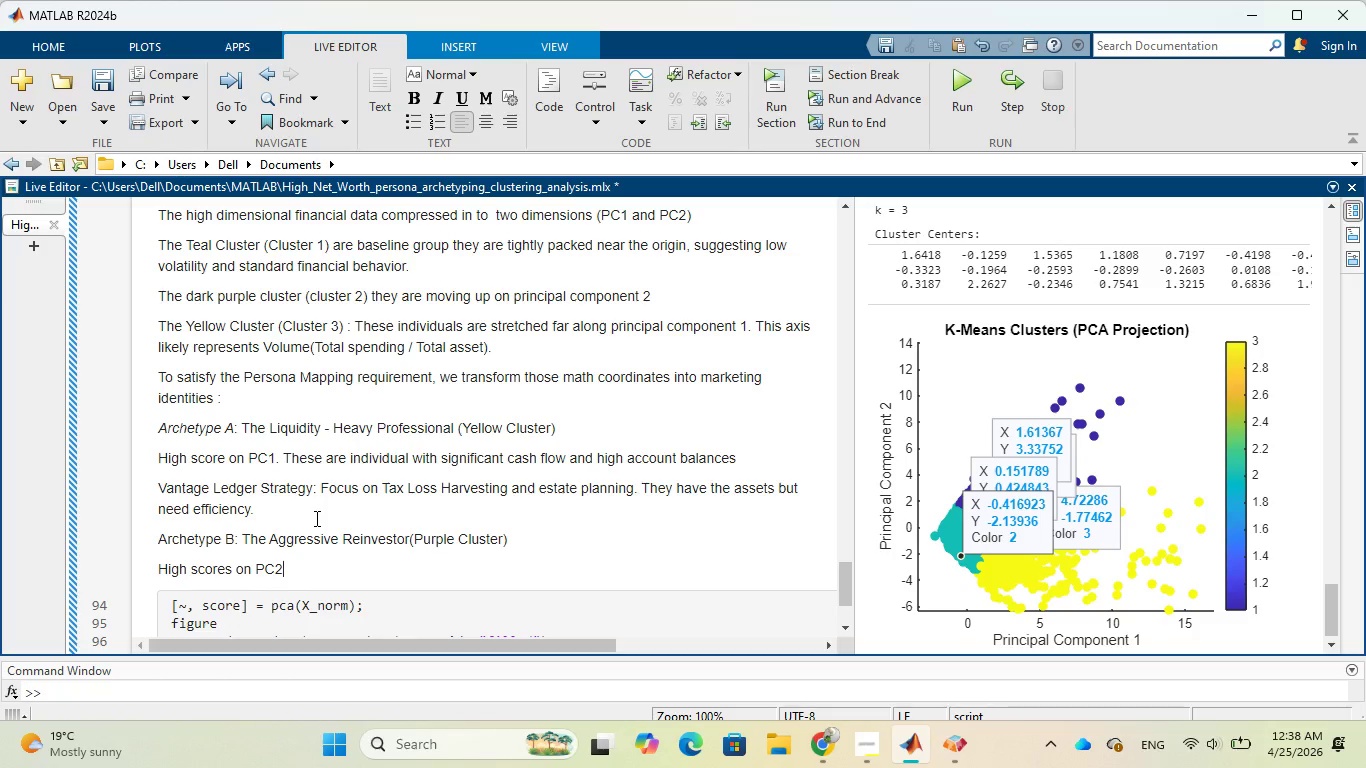 
type(. Thet)
key(Backspace)
type(y have )
 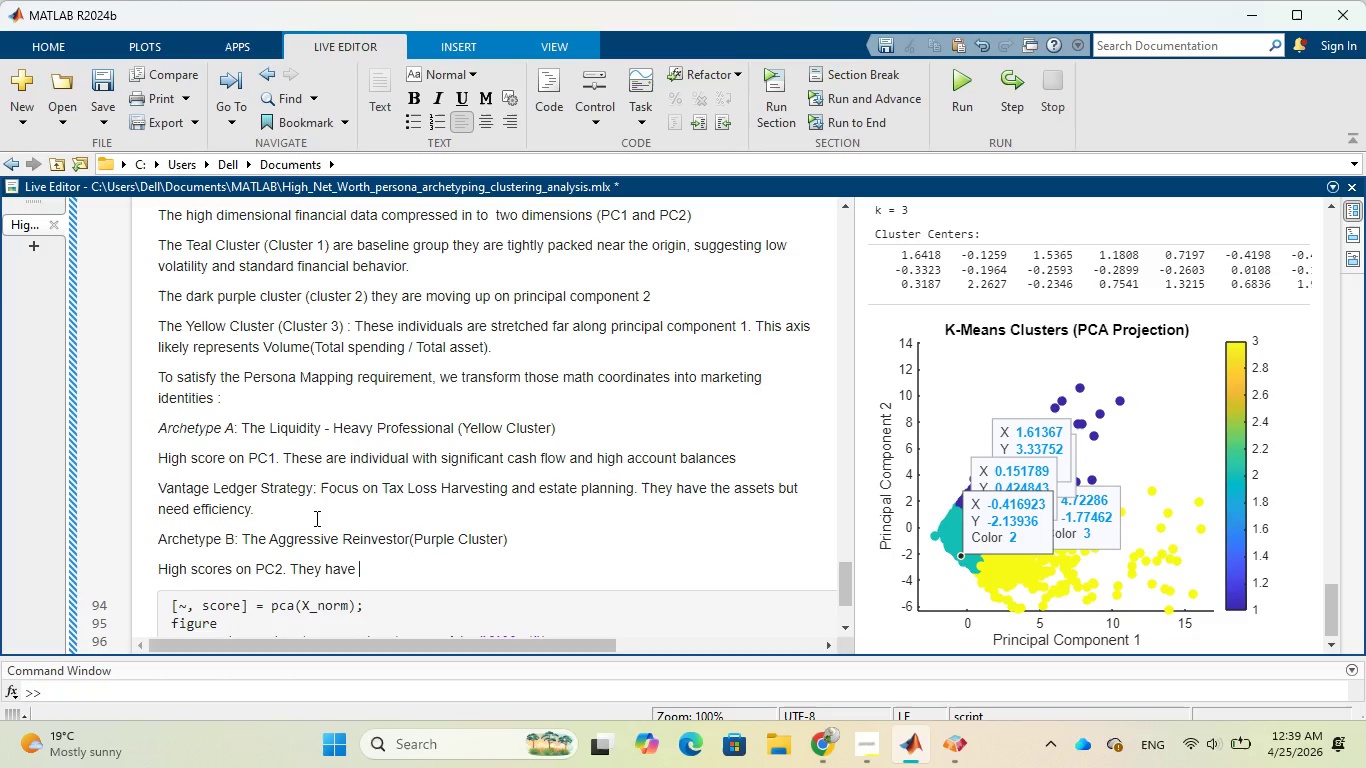 
wait(11.39)
 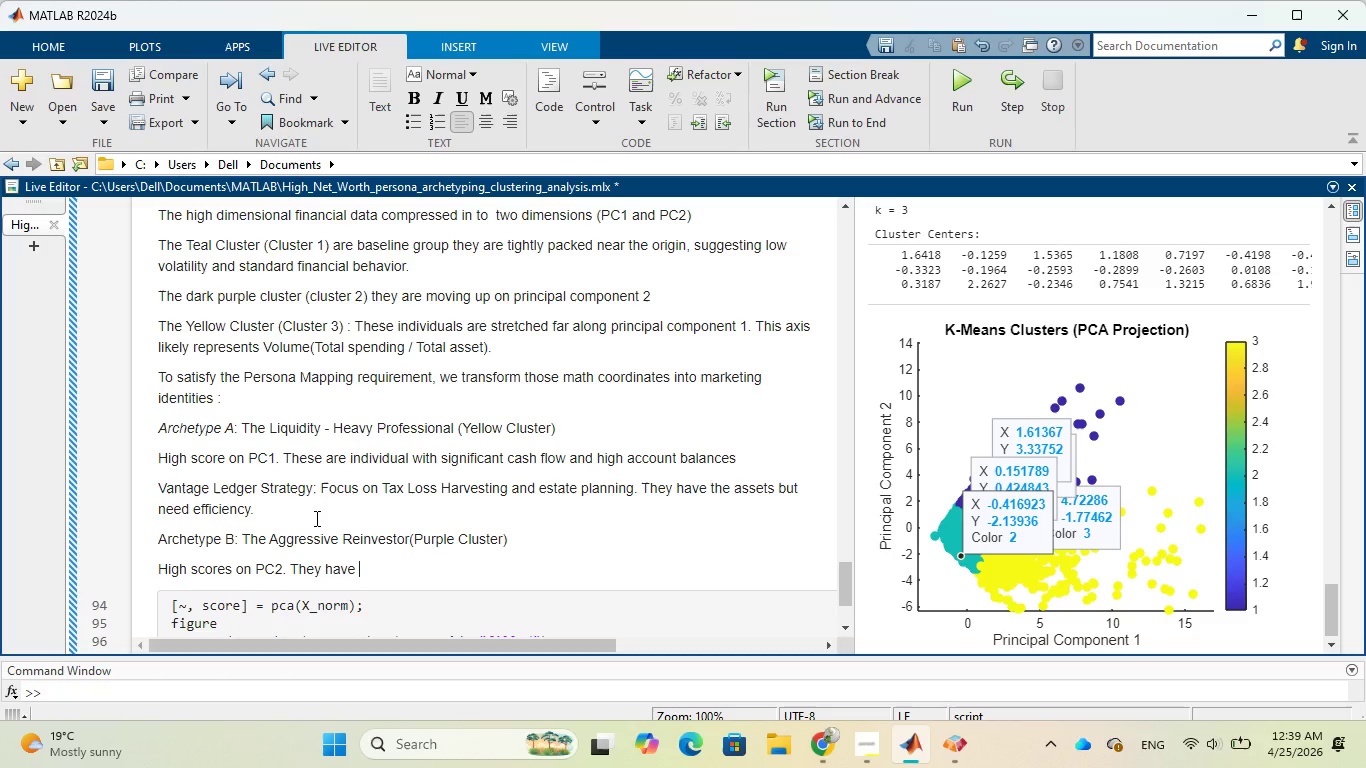 
type(high transaction rates and )
 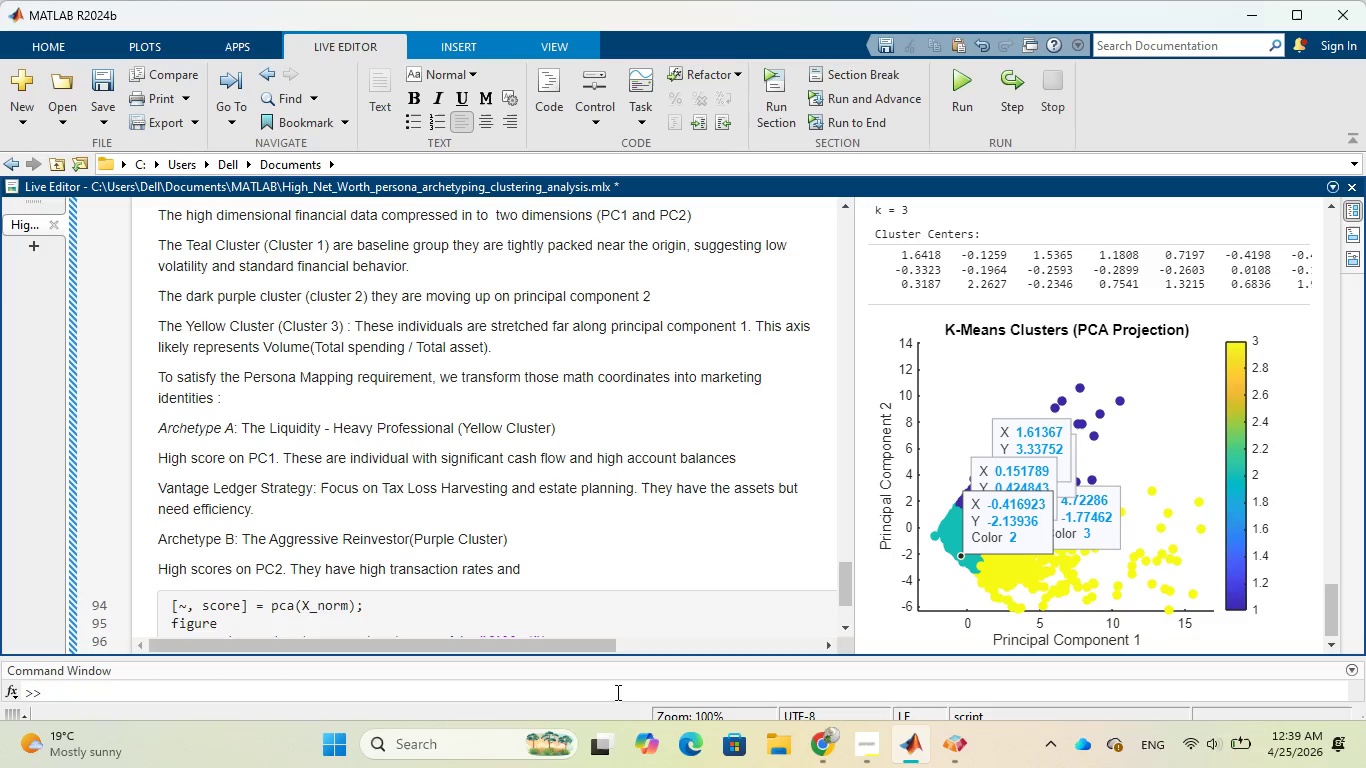 
mouse_move([862, 701])
 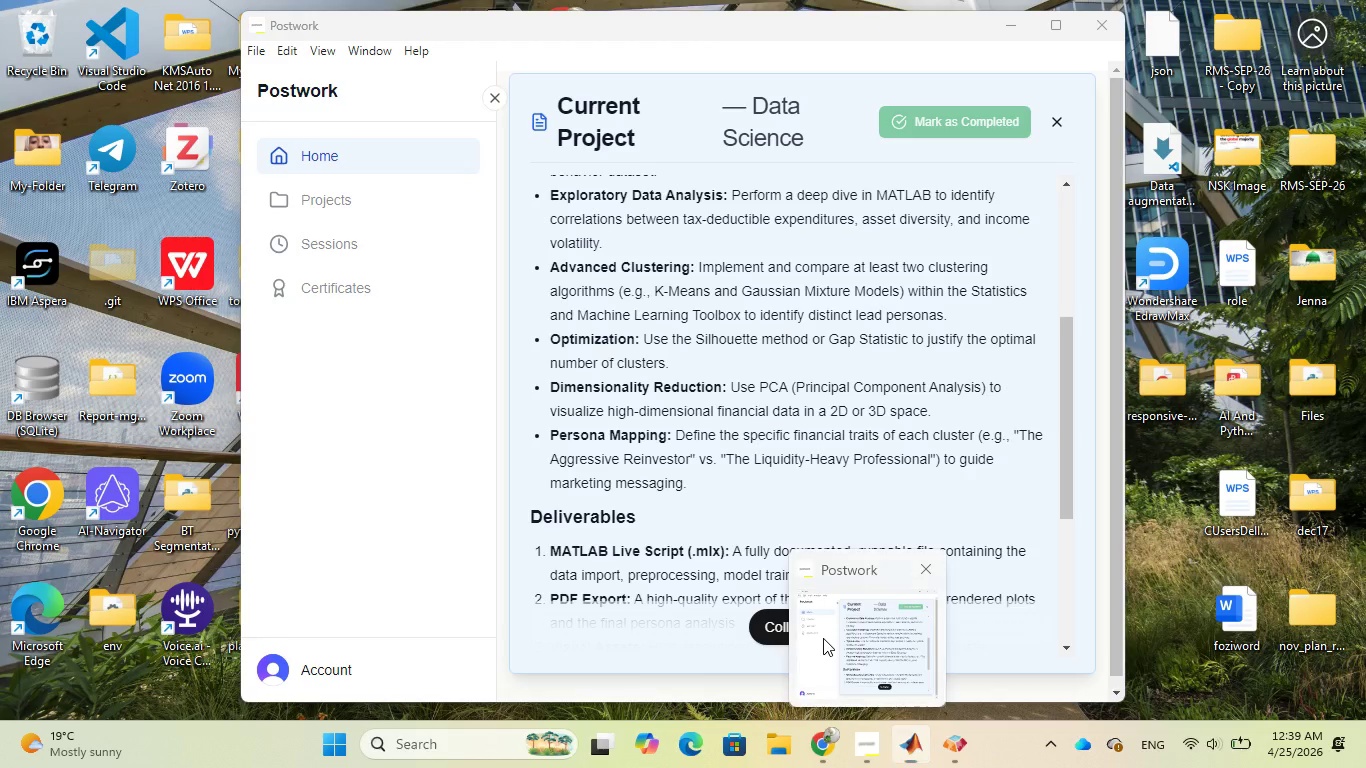 
left_click([823, 638])